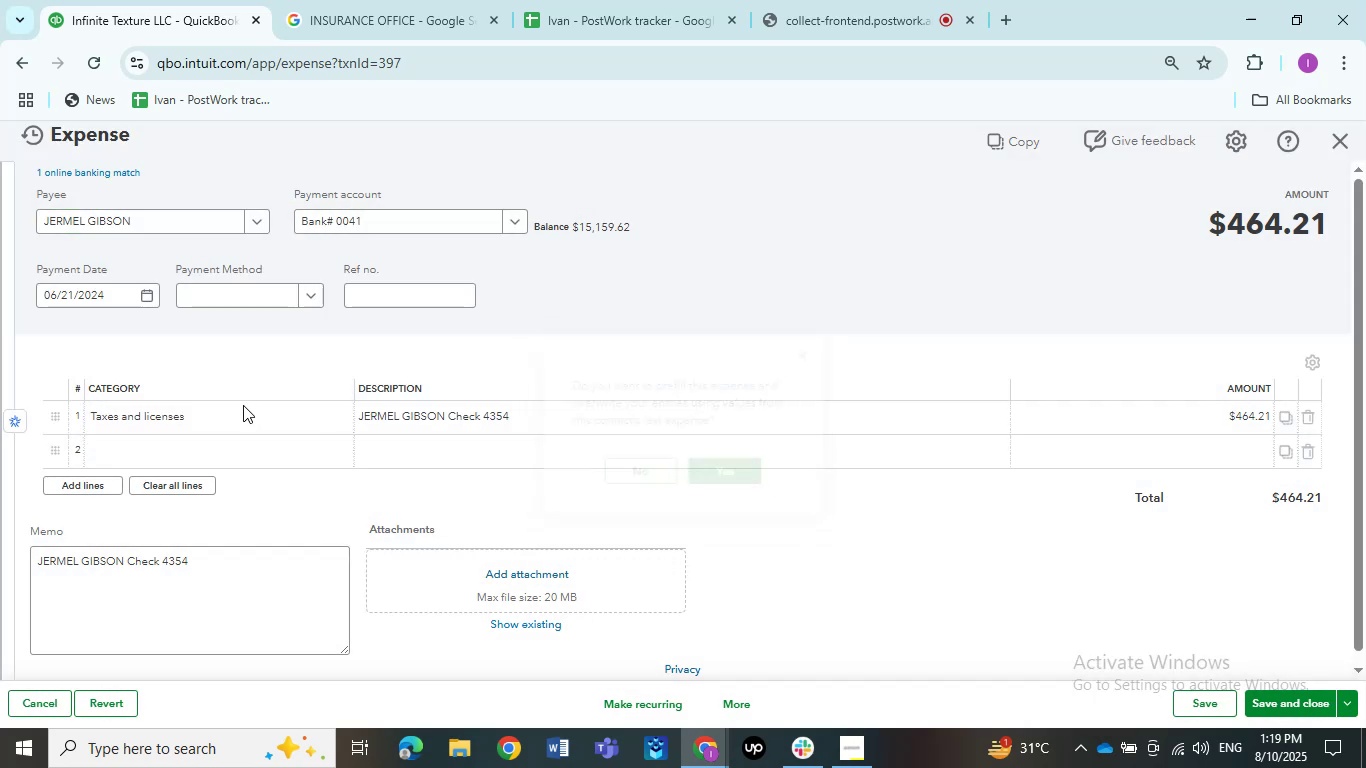 
left_click([229, 411])
 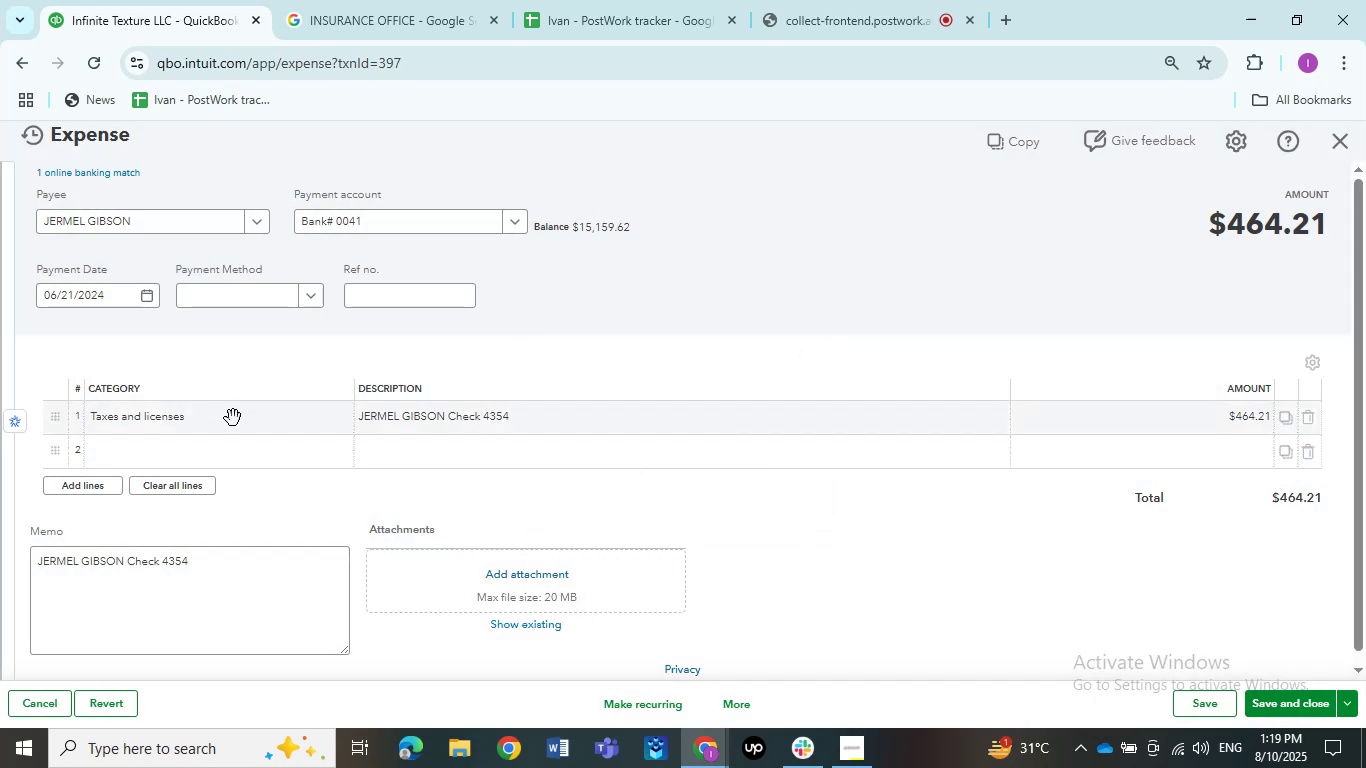 
left_click([233, 418])
 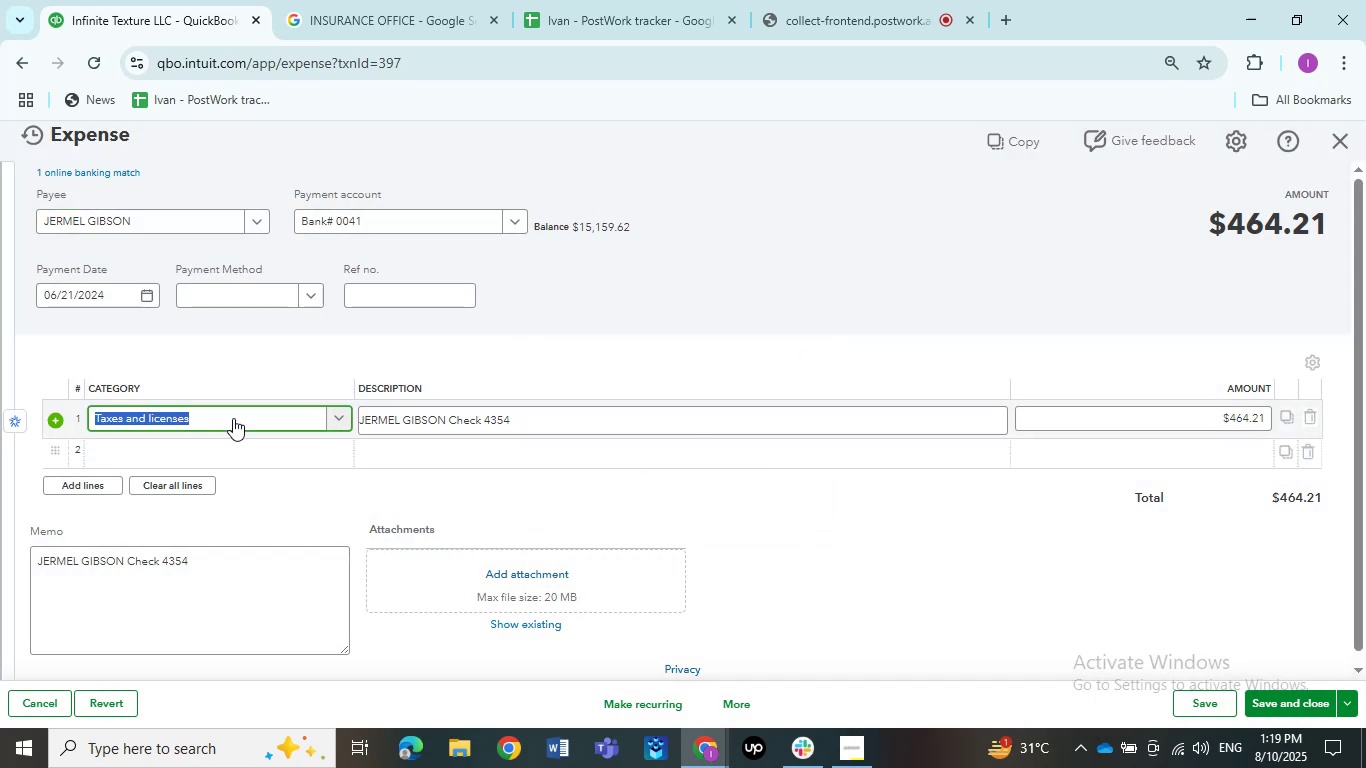 
type(ask)
 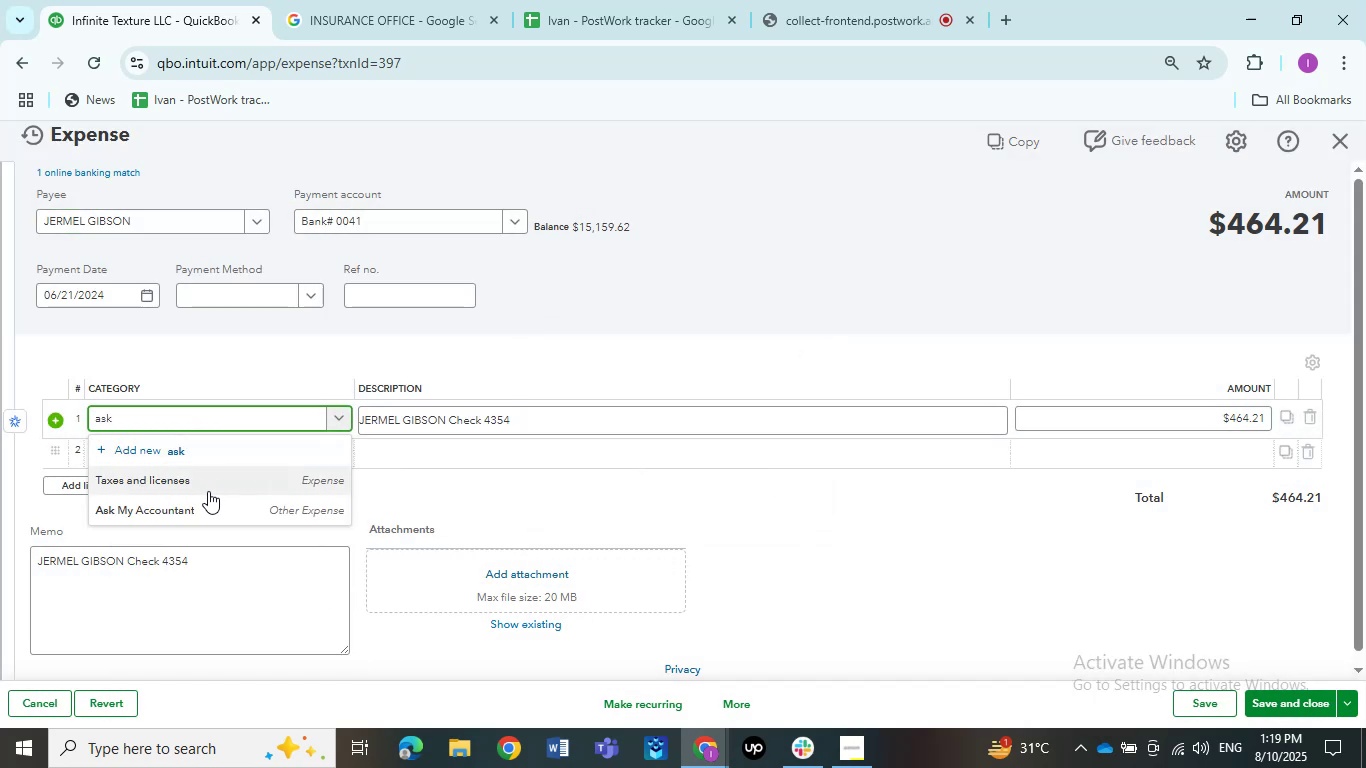 
left_click([205, 496])
 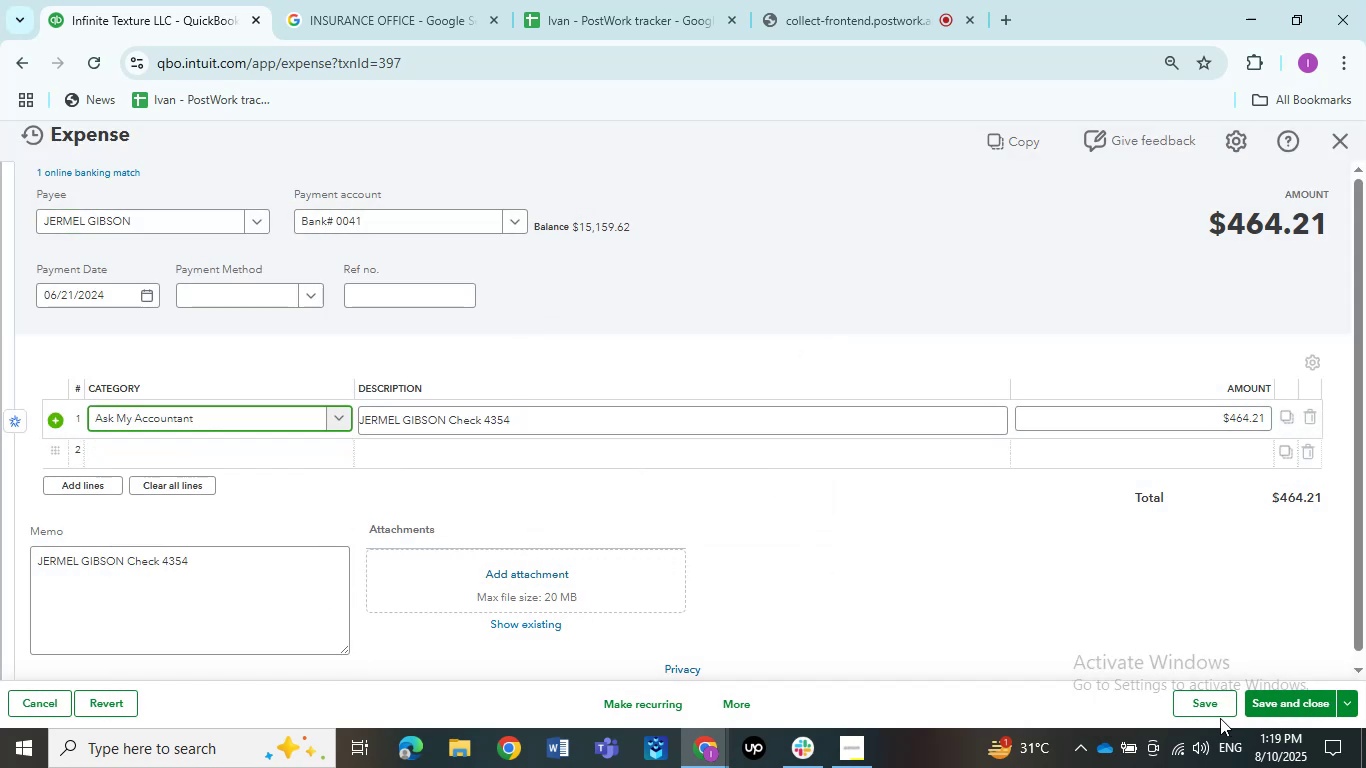 
left_click([1214, 707])
 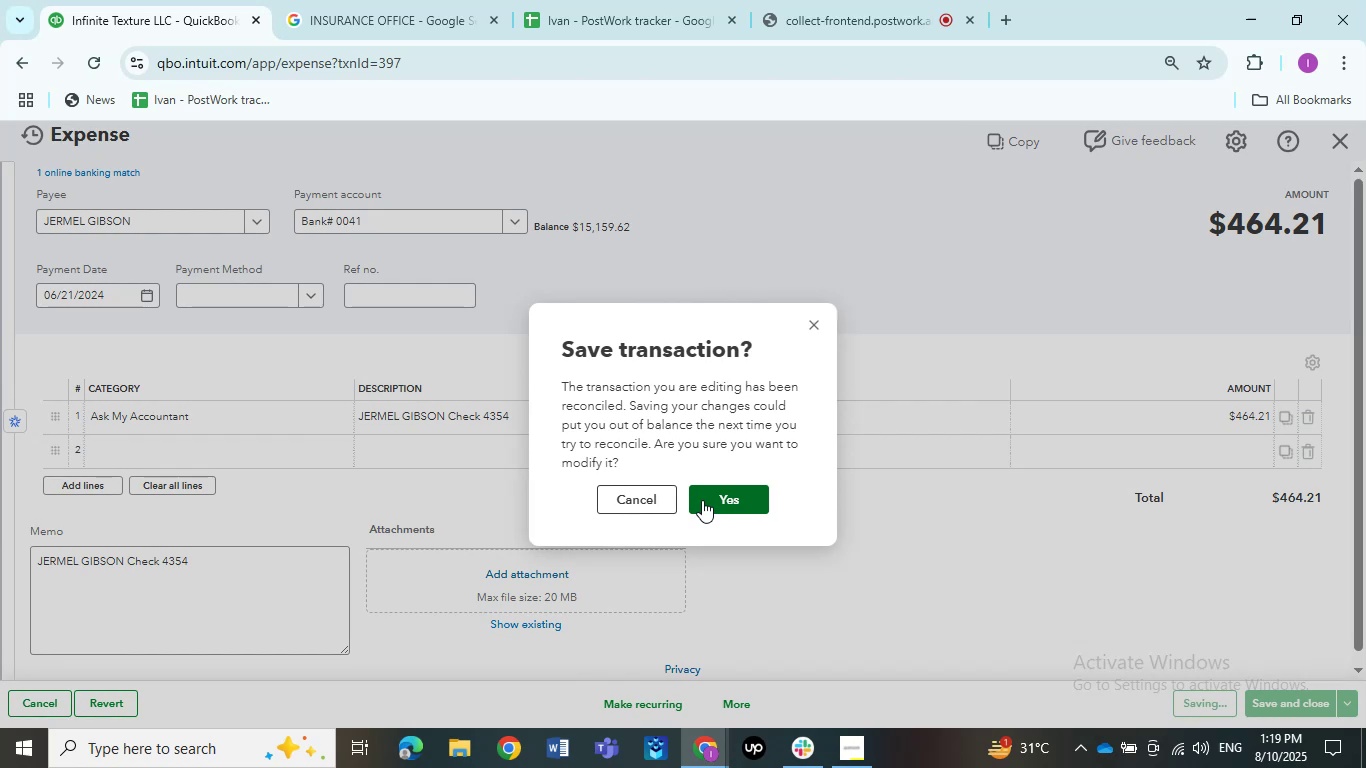 
left_click([702, 500])
 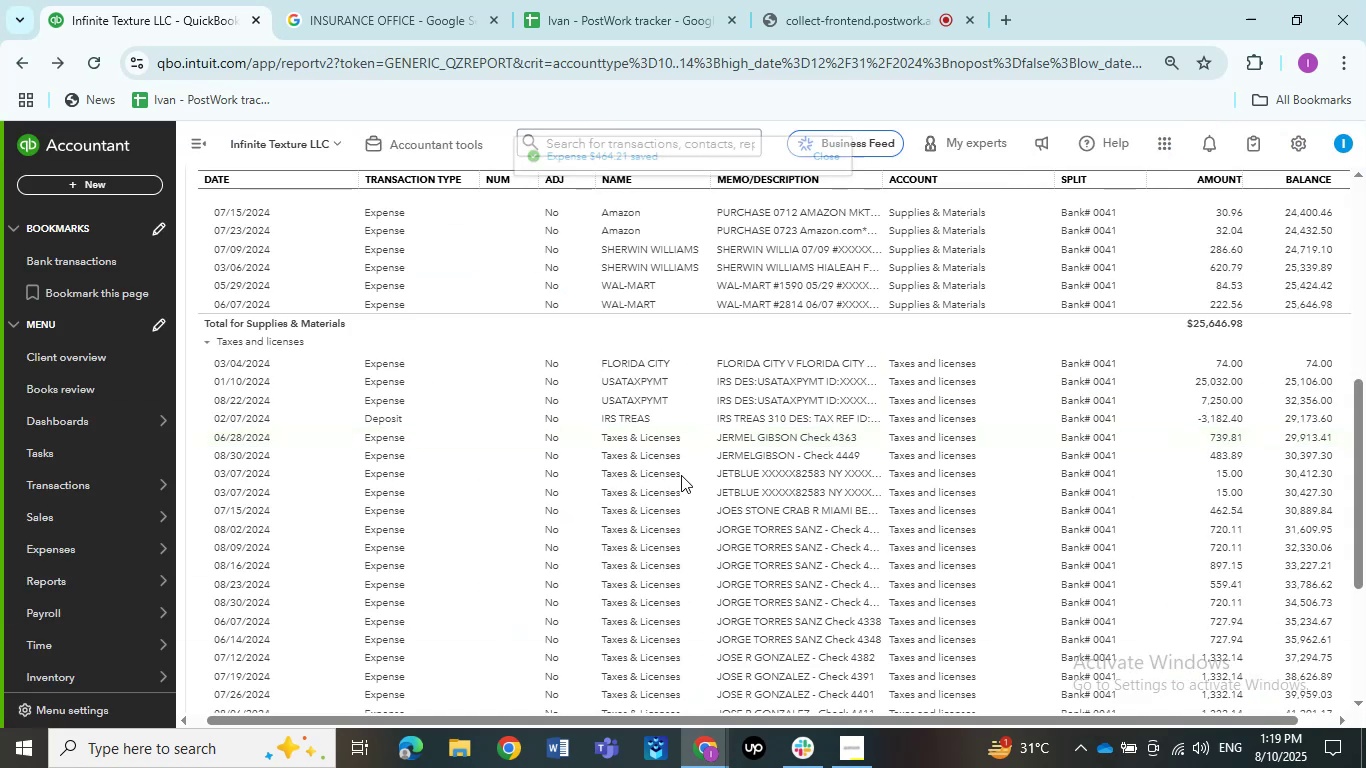 
wait(10.98)
 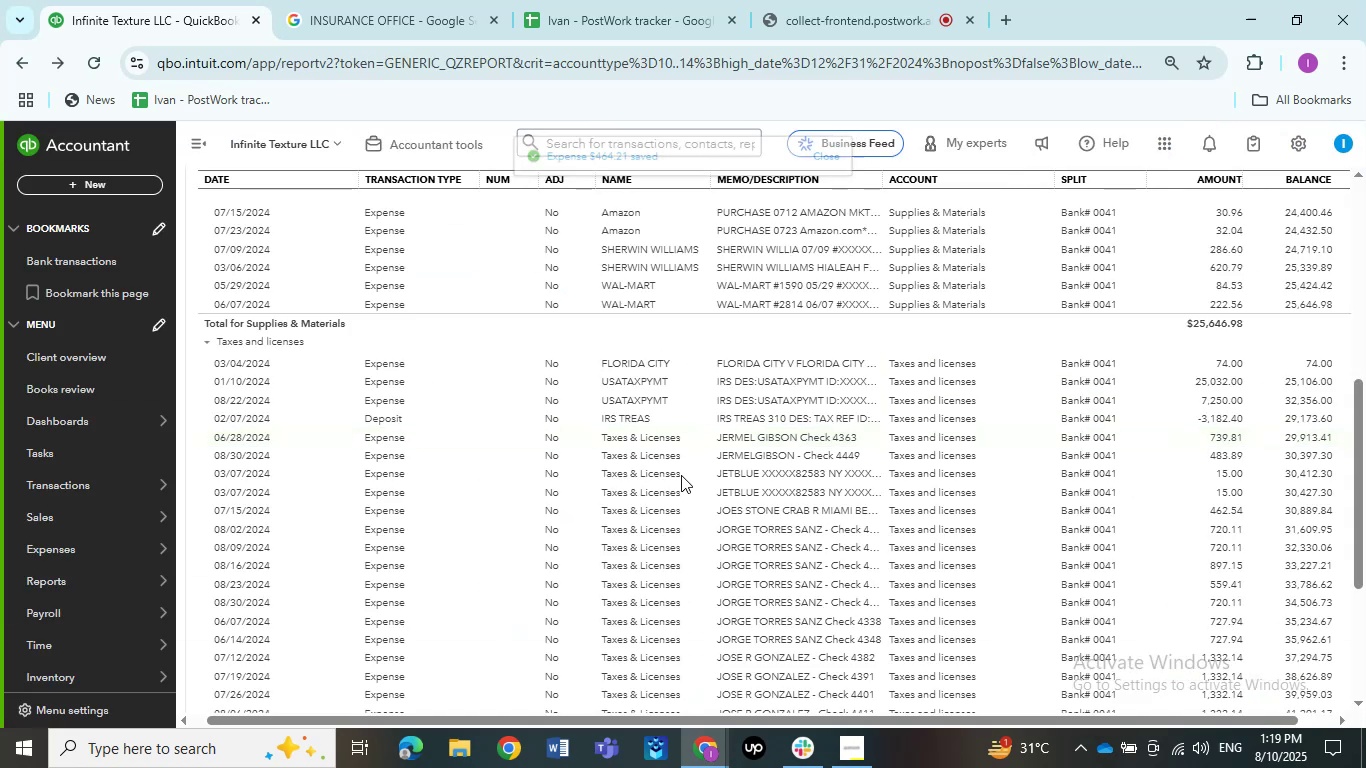 
left_click([784, 430])
 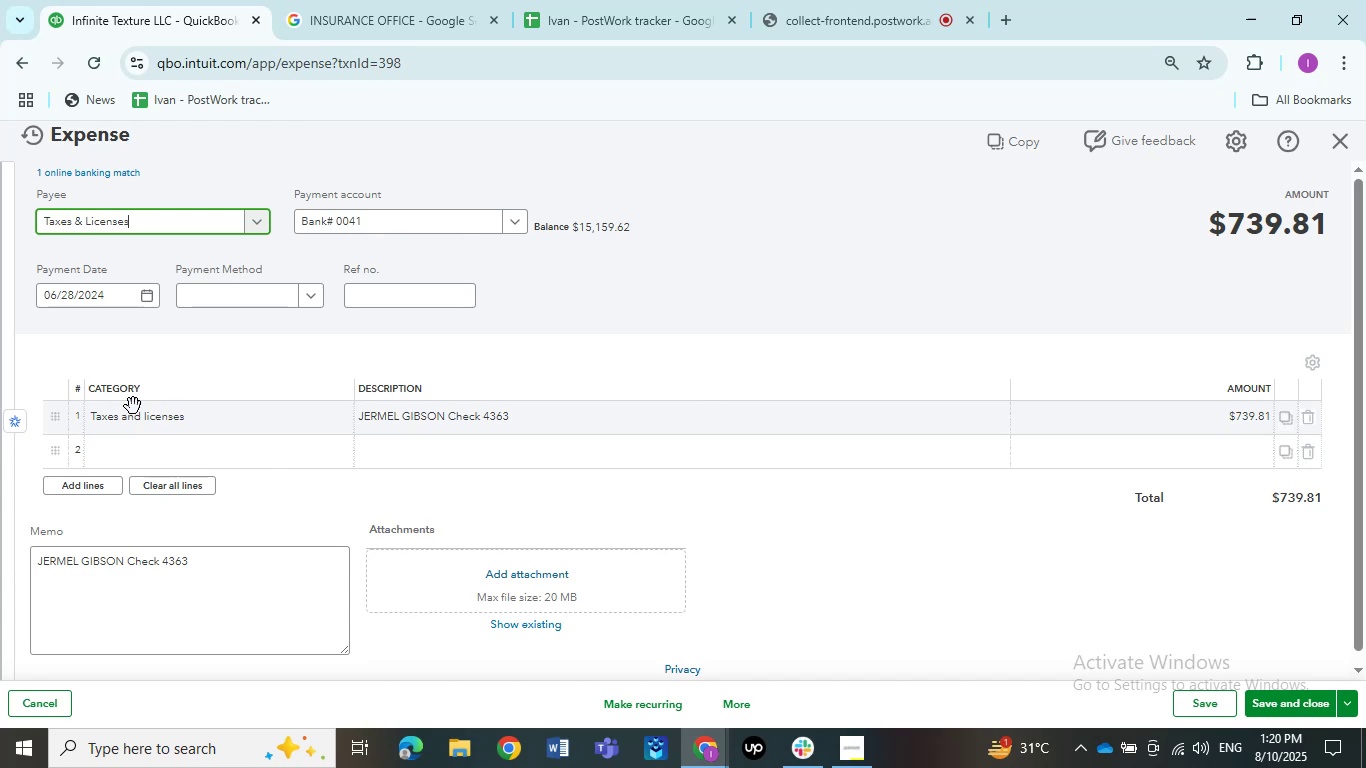 
wait(13.4)
 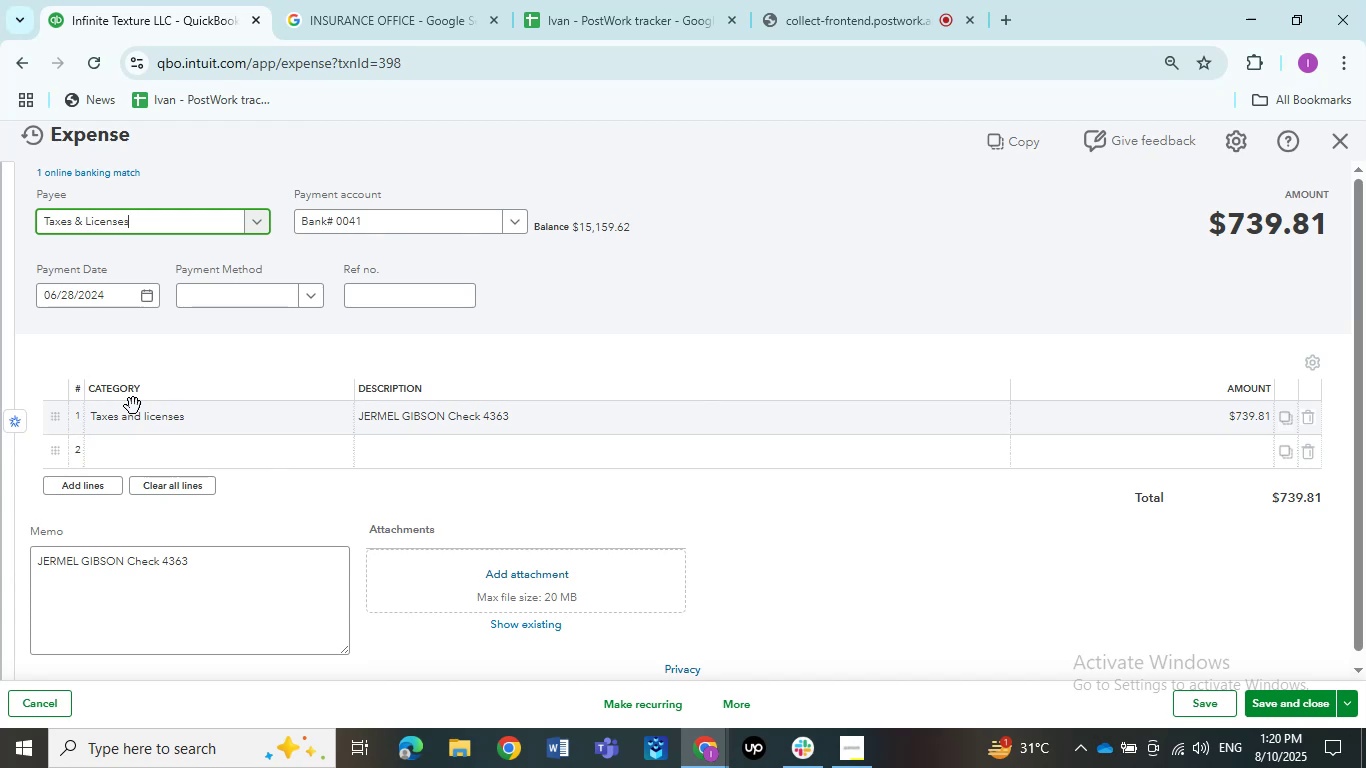 
left_click([152, 413])
 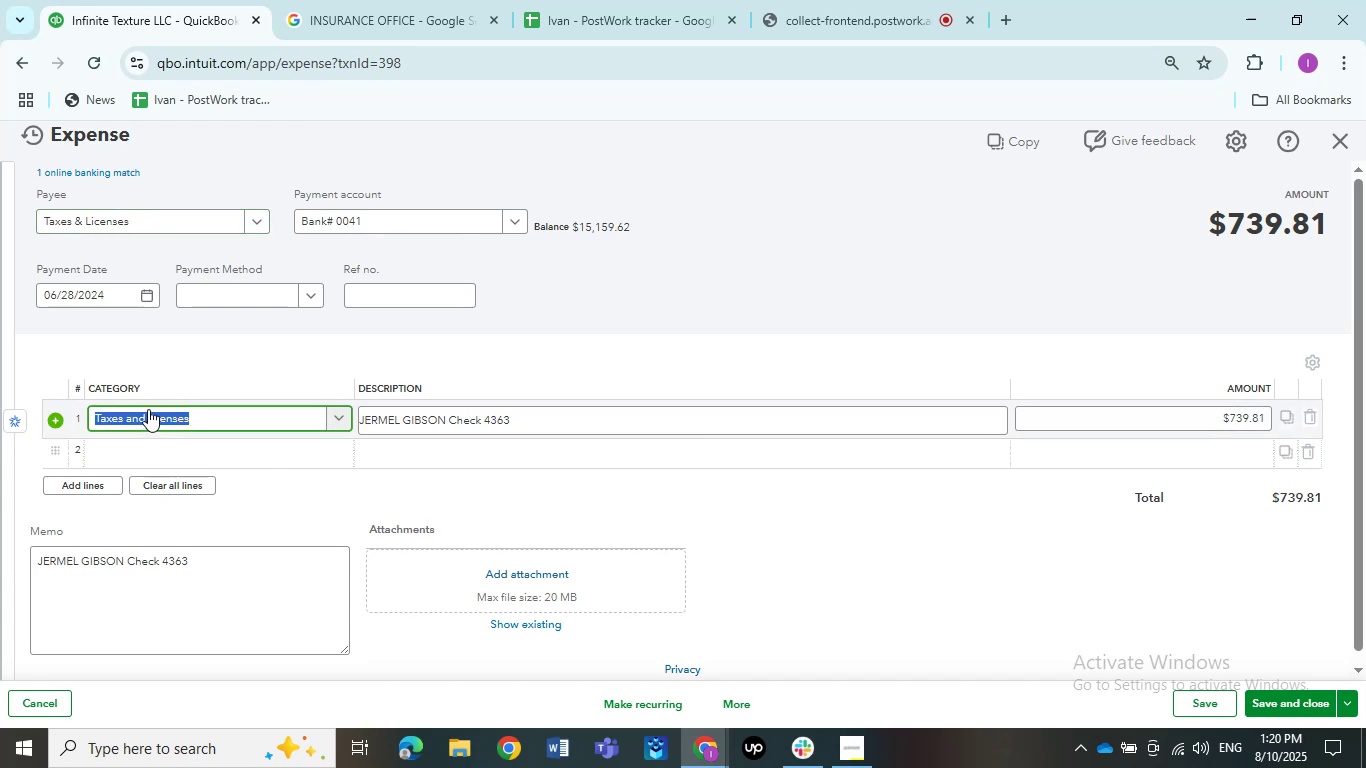 
type(as)
 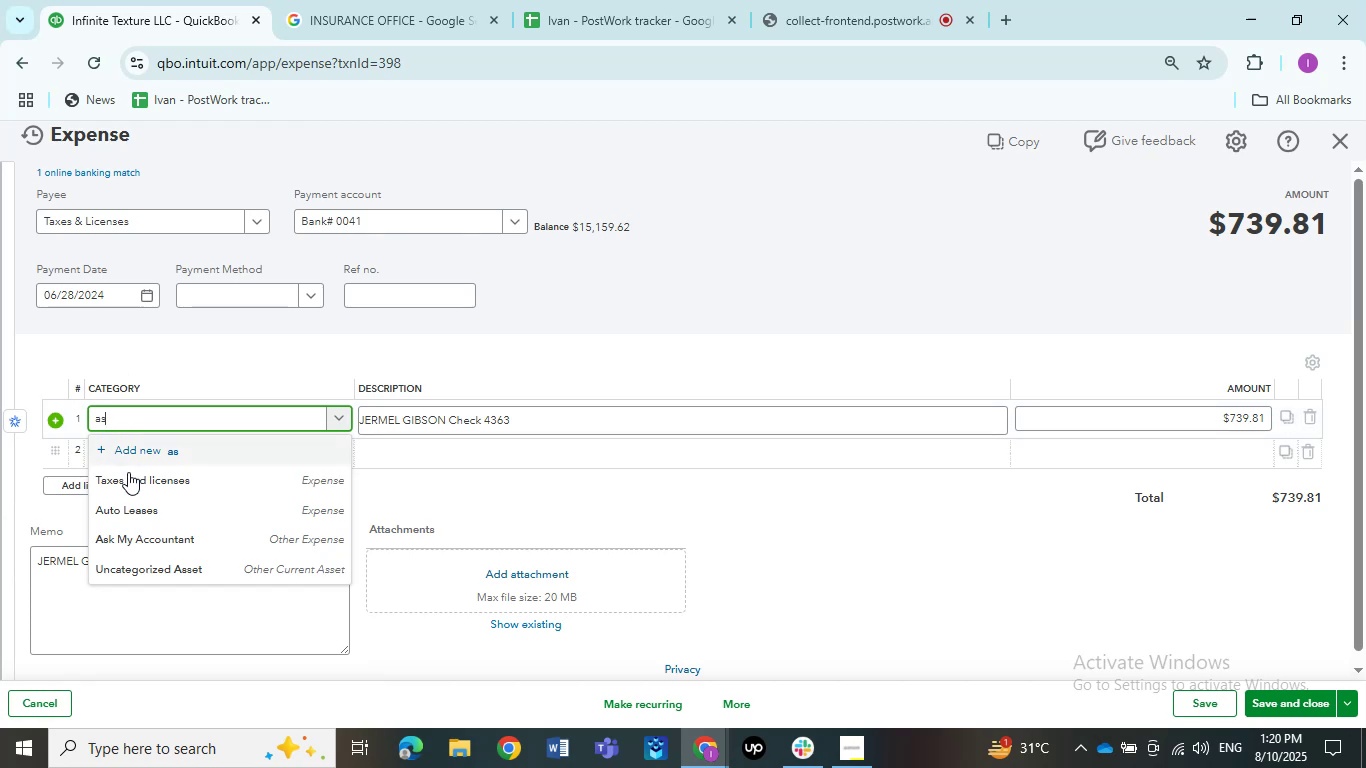 
wait(9.85)
 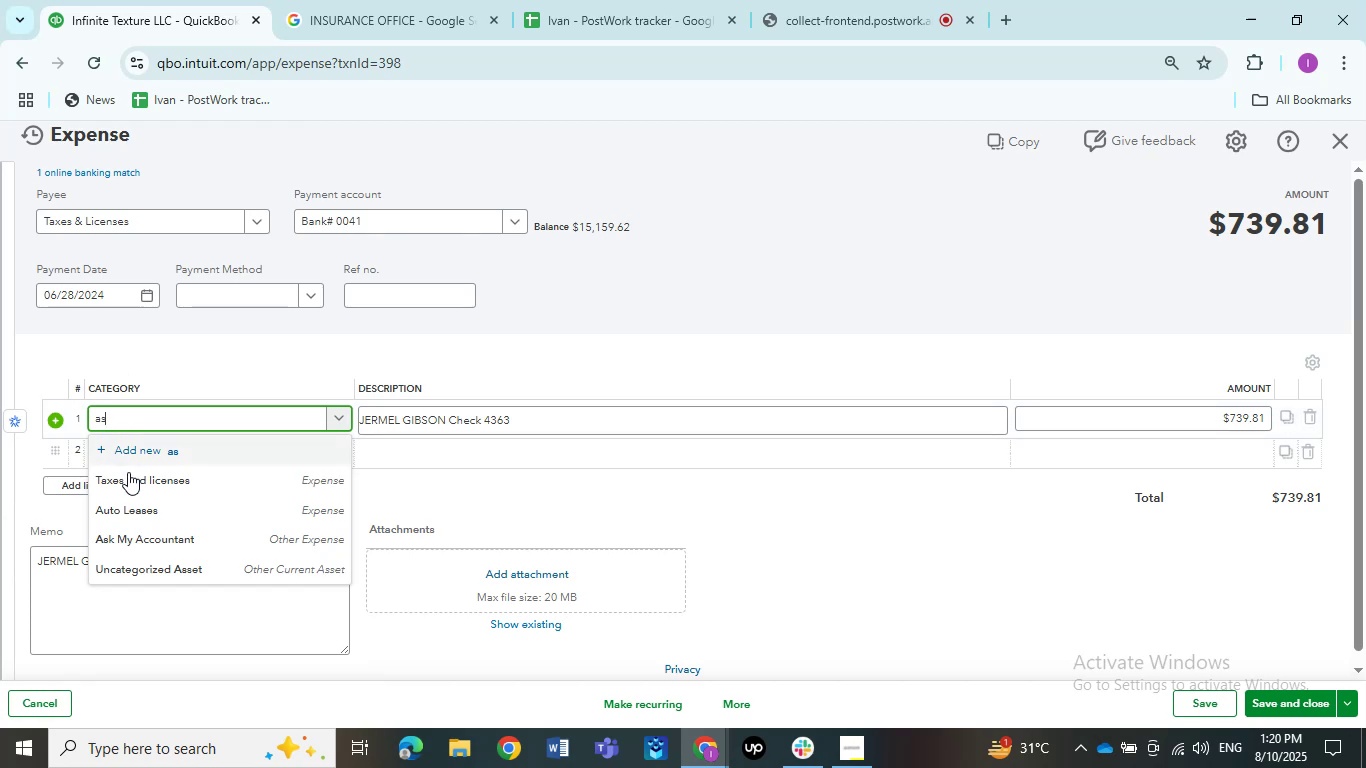 
left_click([149, 222])
 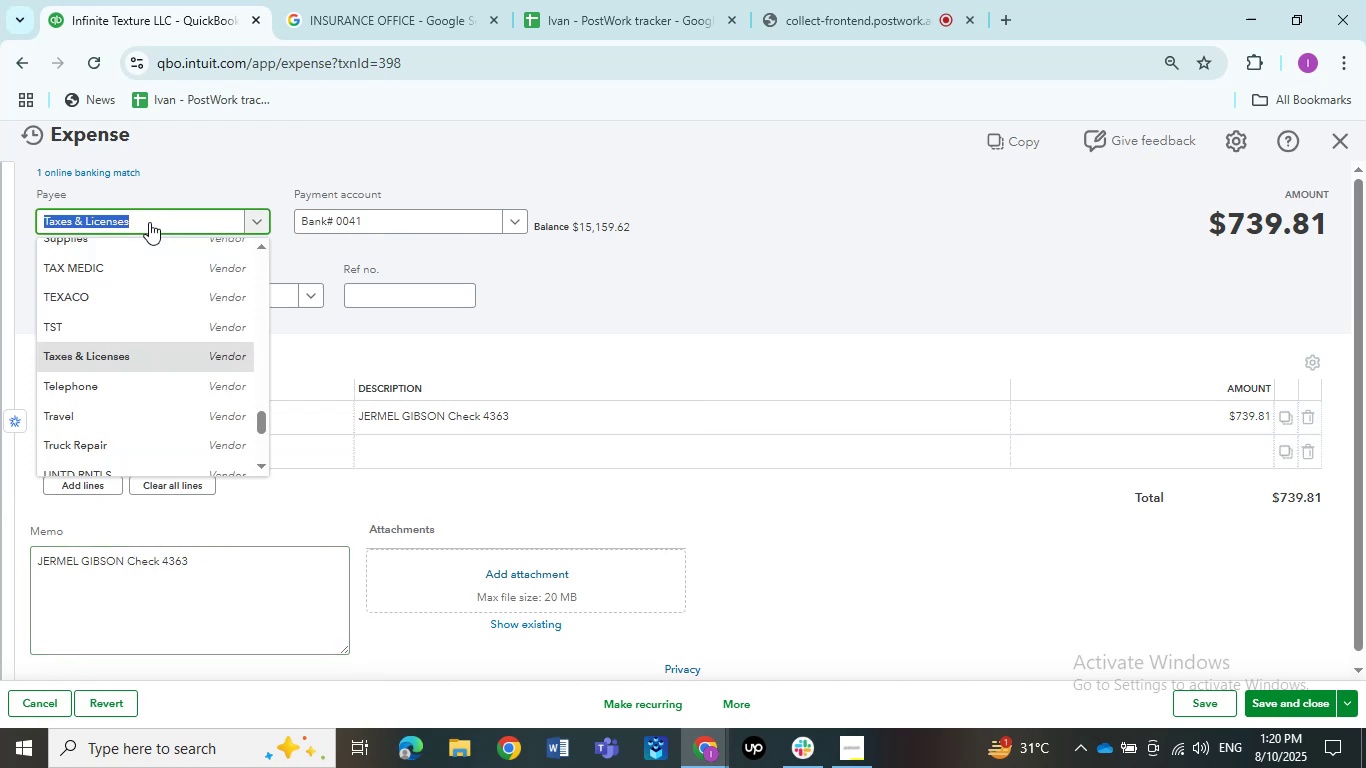 
key(Control+V)
 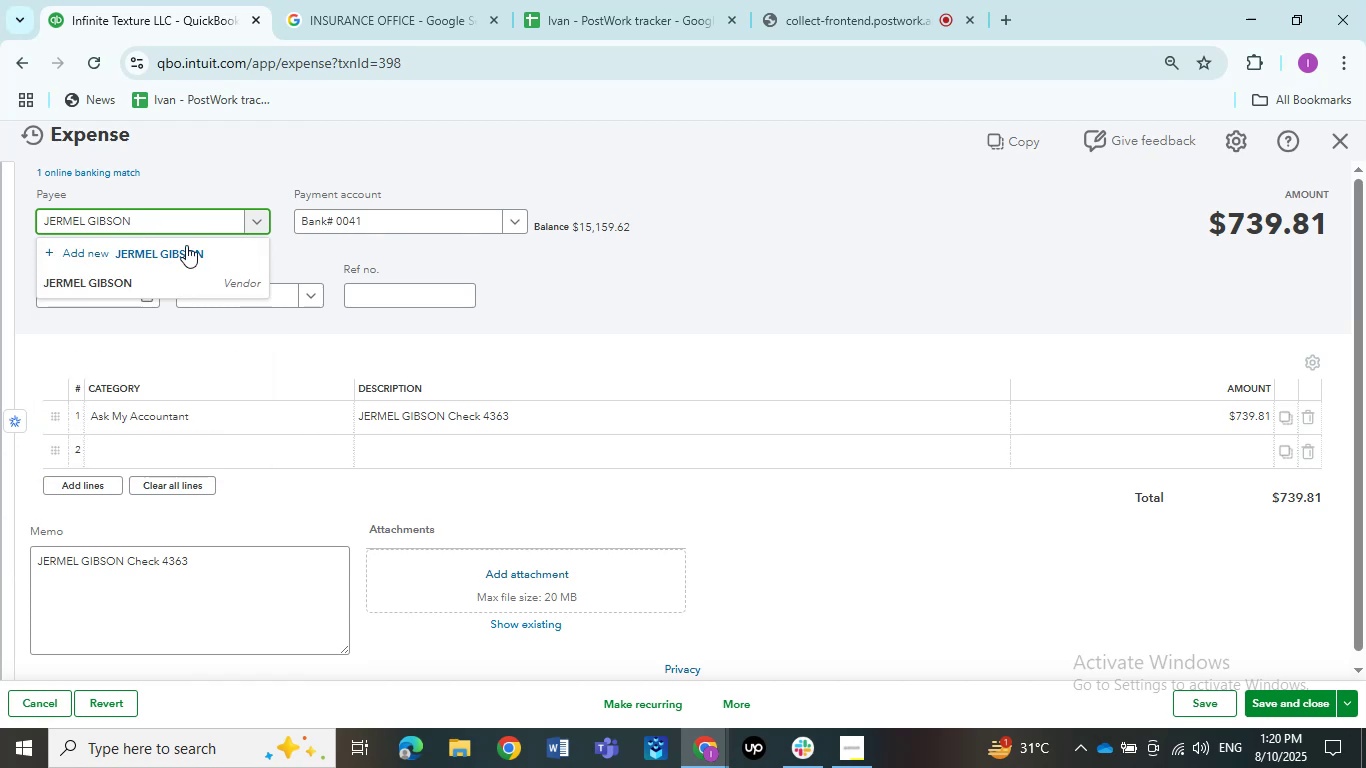 
left_click([194, 274])
 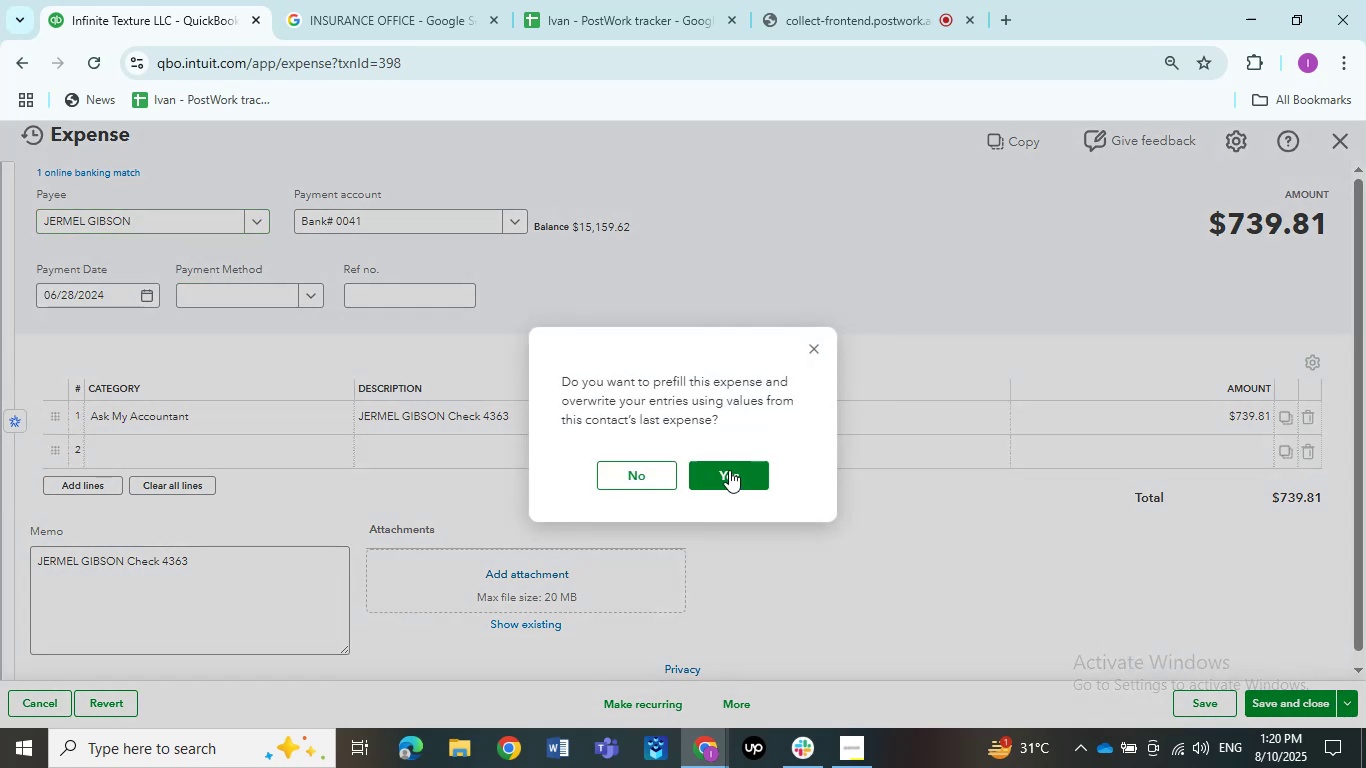 
left_click([640, 475])
 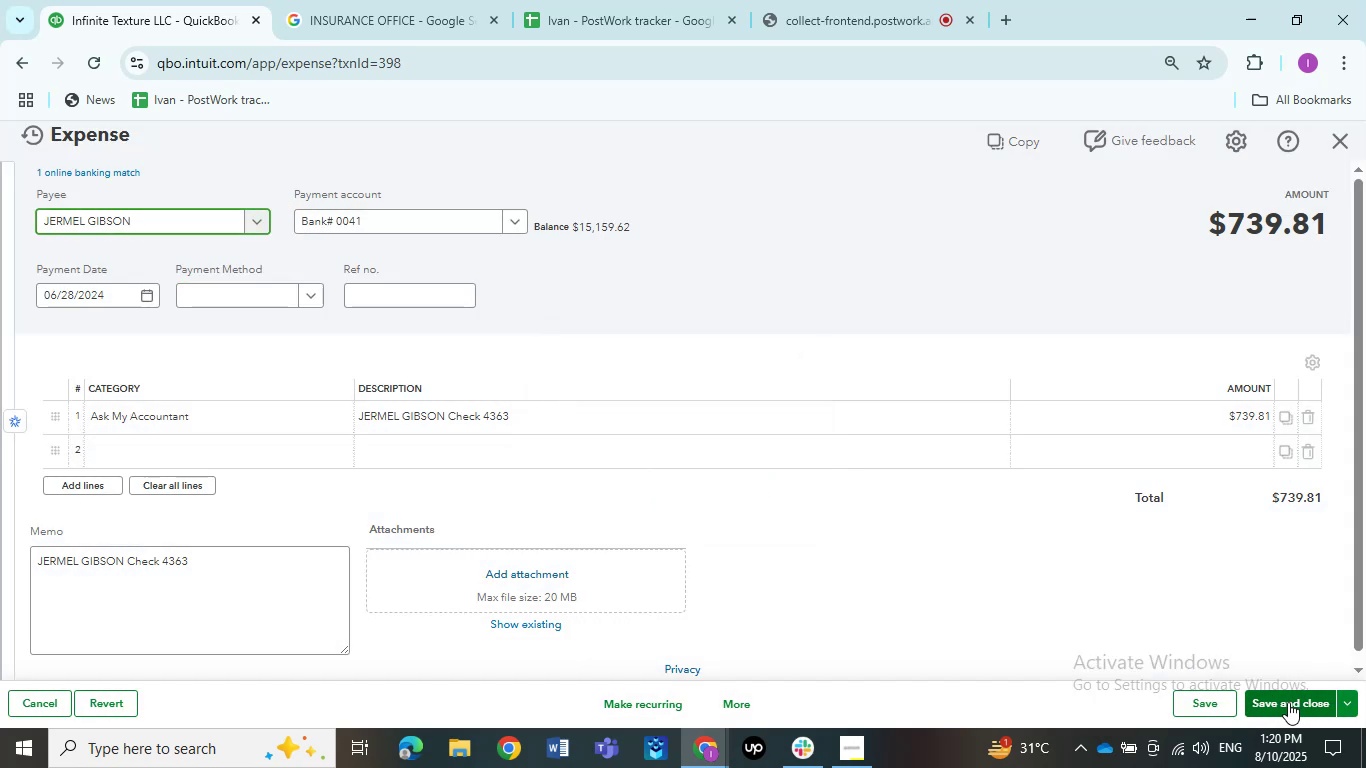 
left_click([1288, 702])
 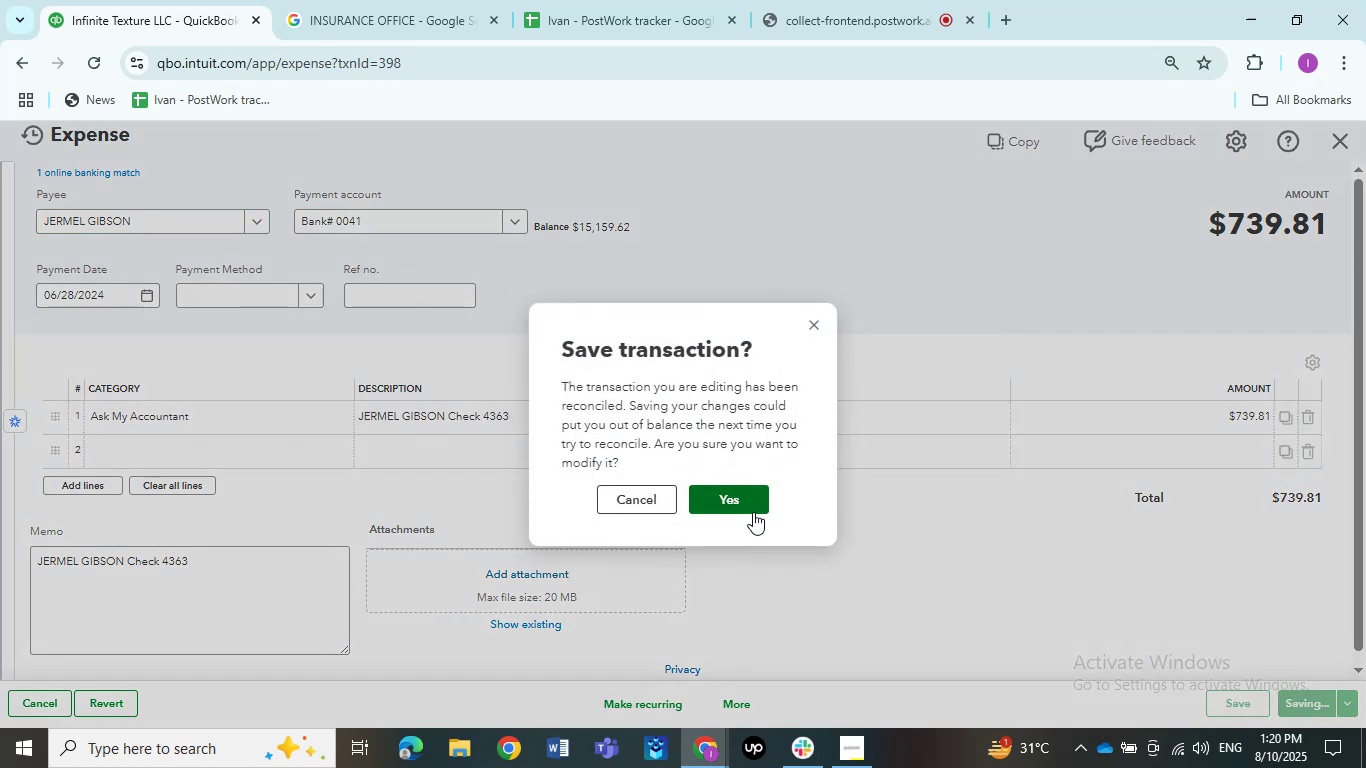 
left_click([746, 507])
 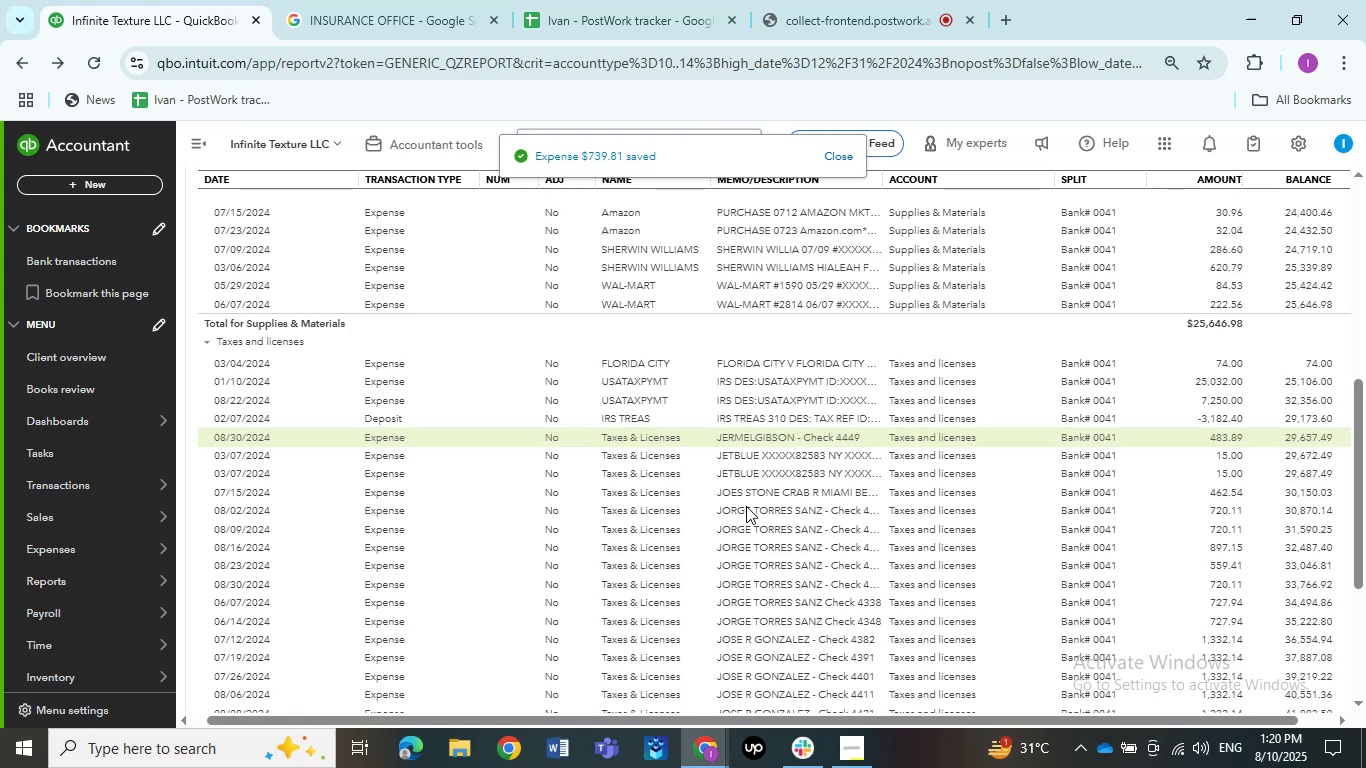 
wait(5.34)
 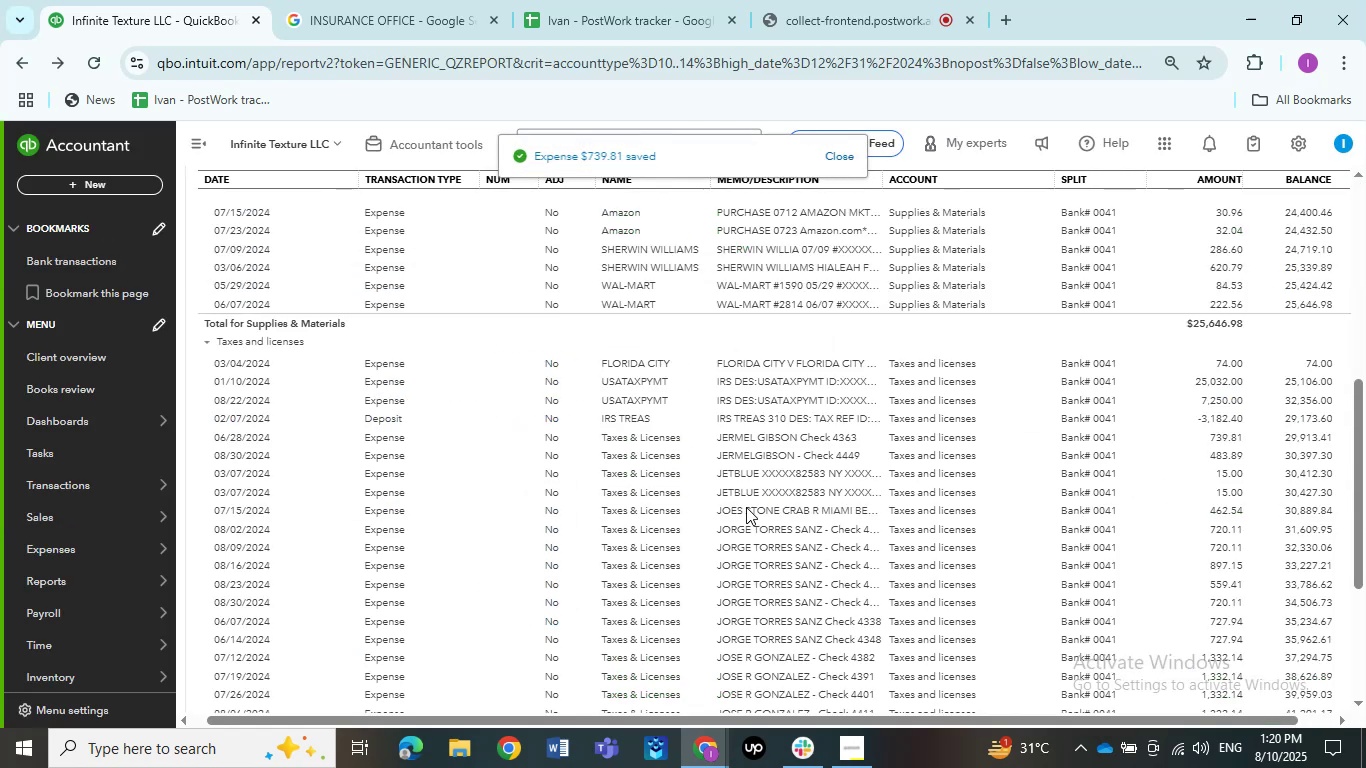 
left_click([751, 437])
 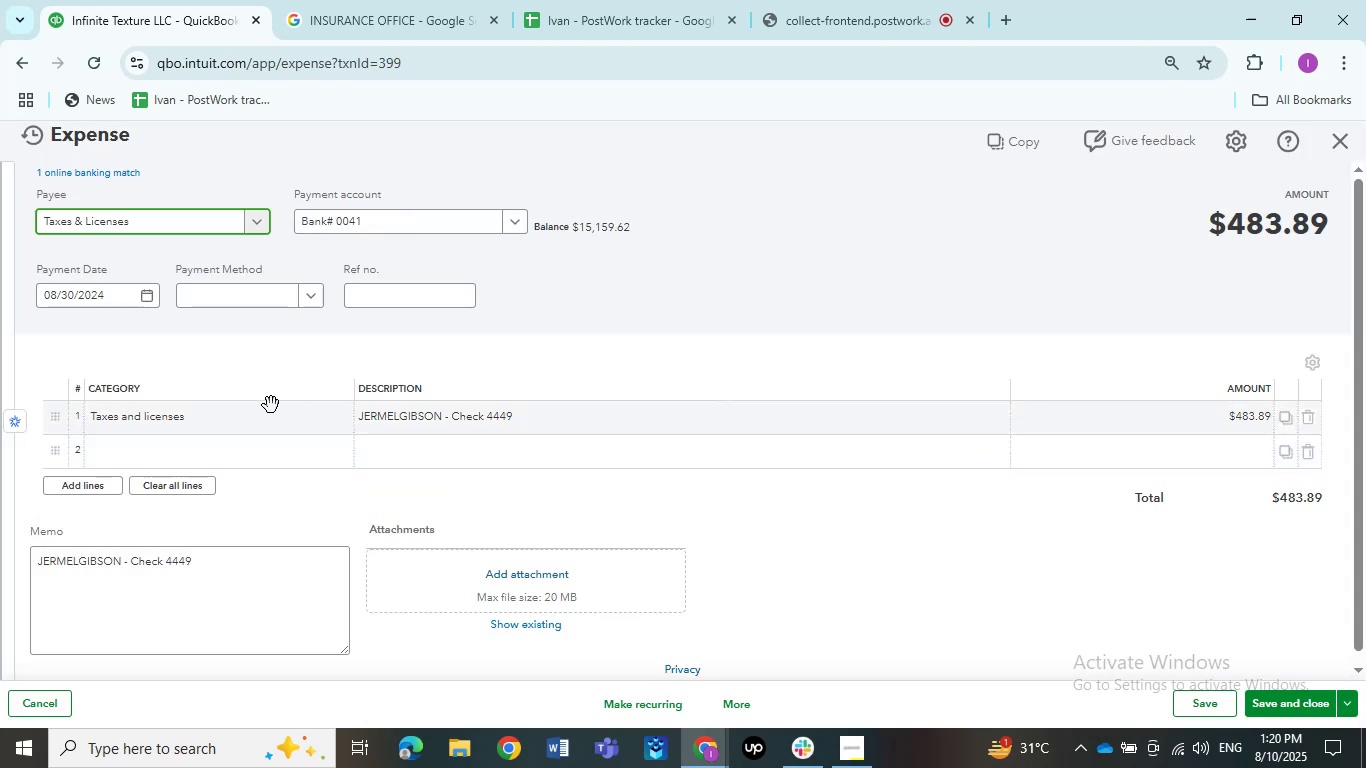 
left_click([424, 423])
 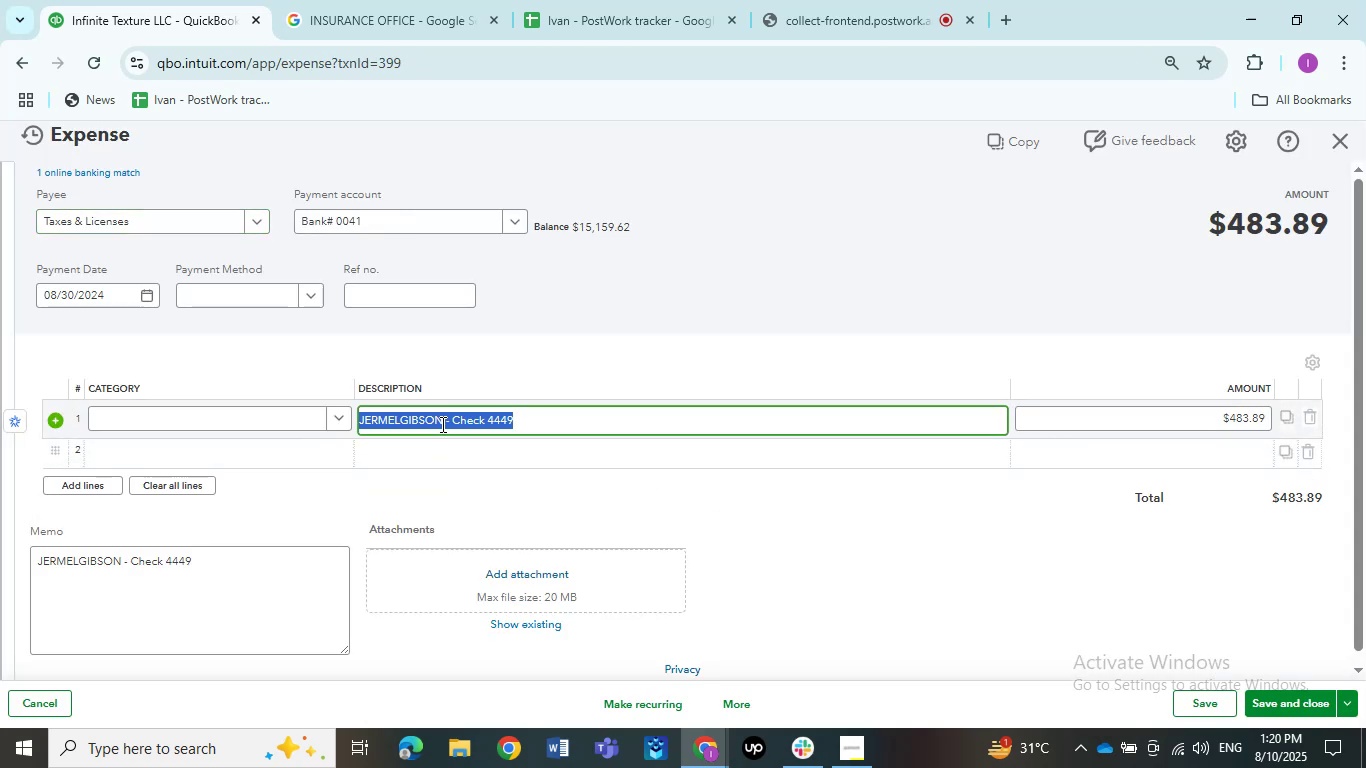 
left_click([441, 424])
 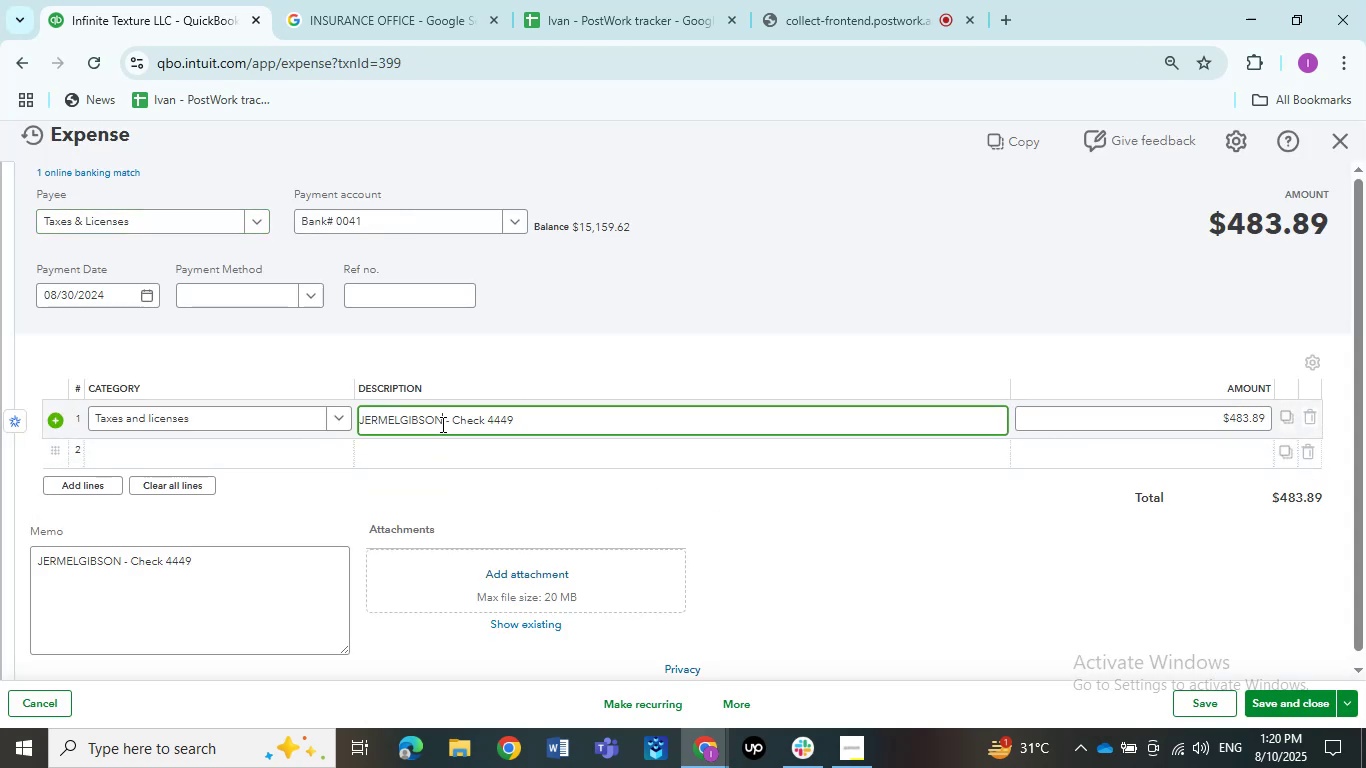 
left_click_drag(start_coordinate=[441, 424], to_coordinate=[351, 423])
 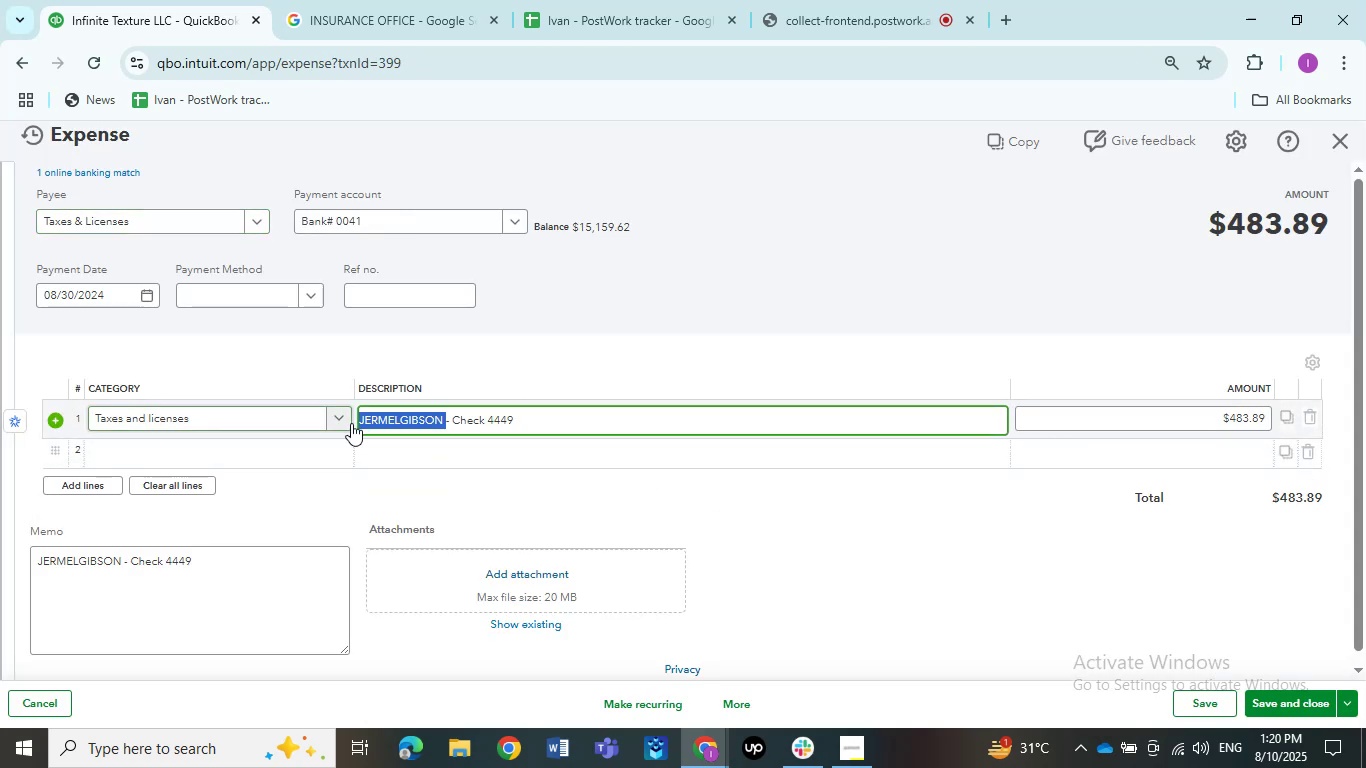 
key(Control+C)
 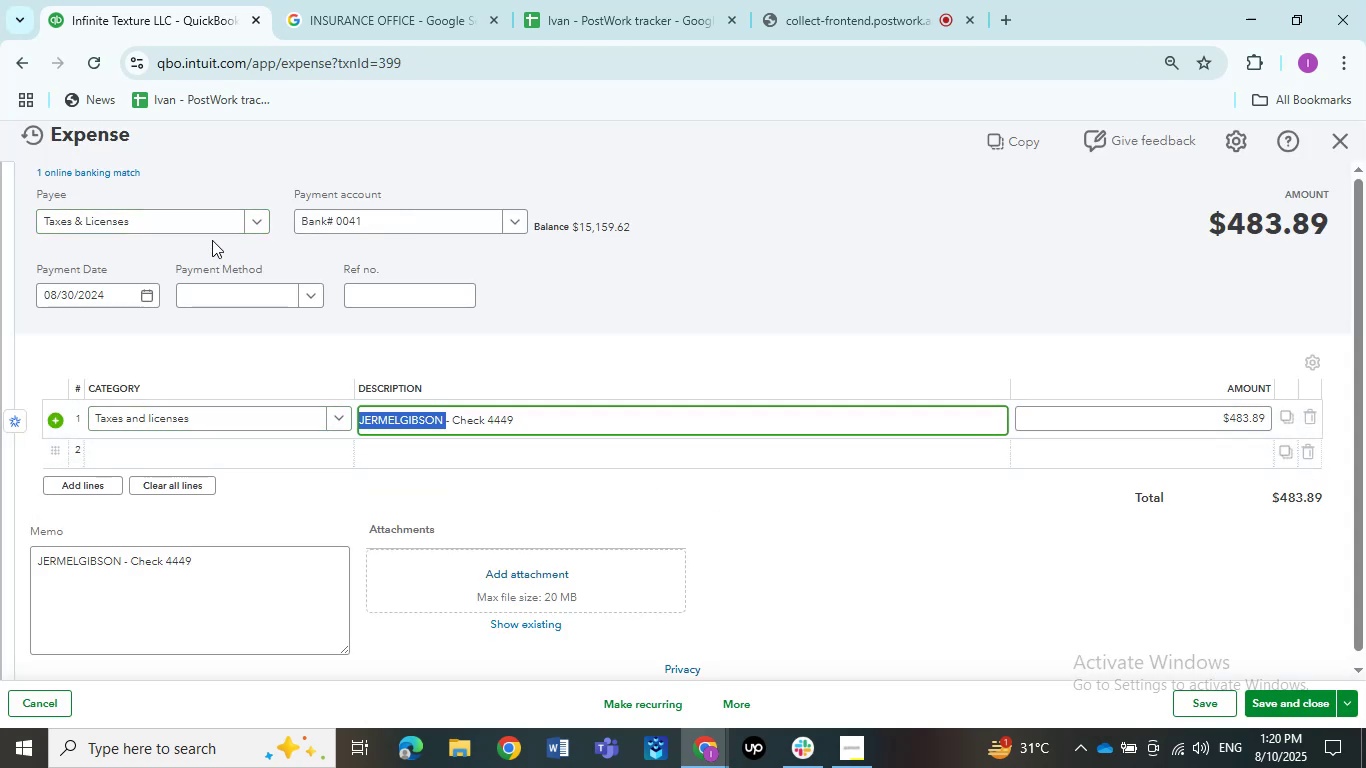 
left_click([203, 214])
 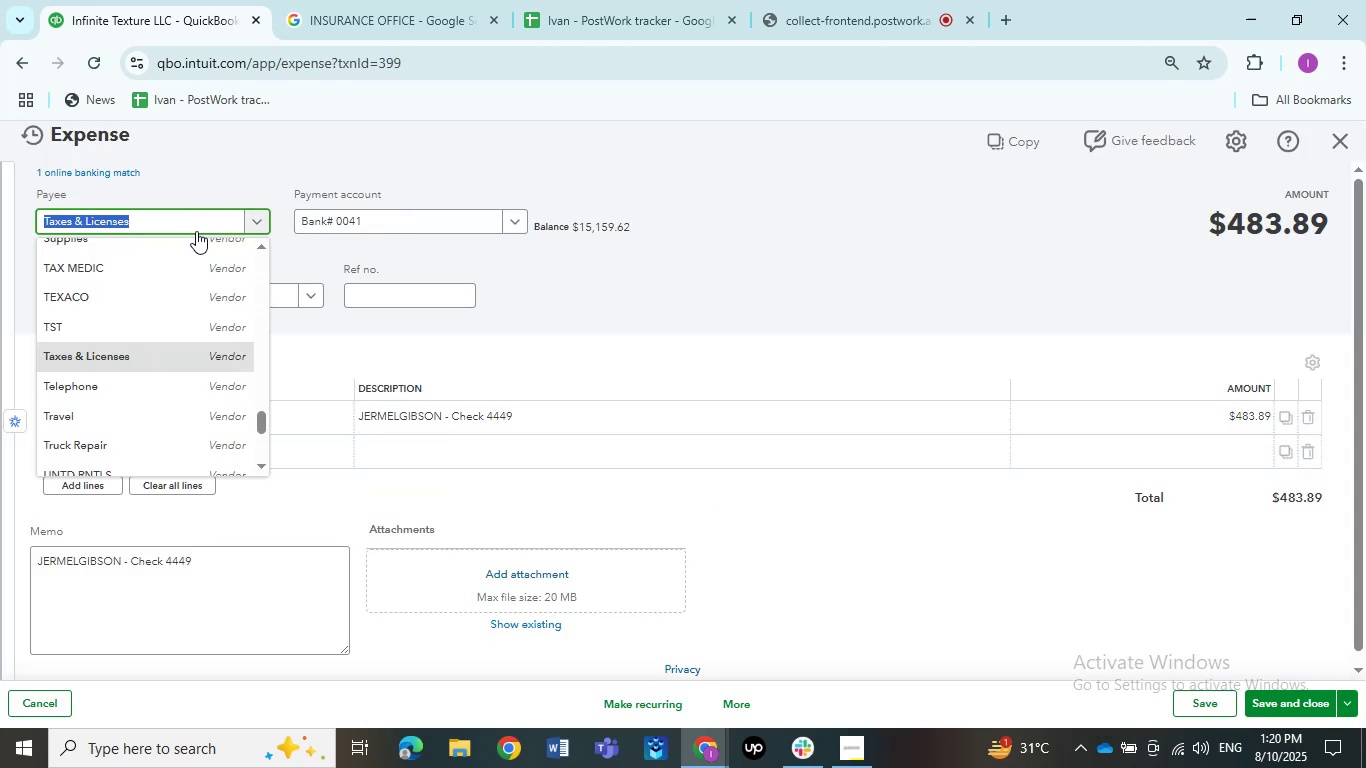 
key(Control+ControlLeft)
 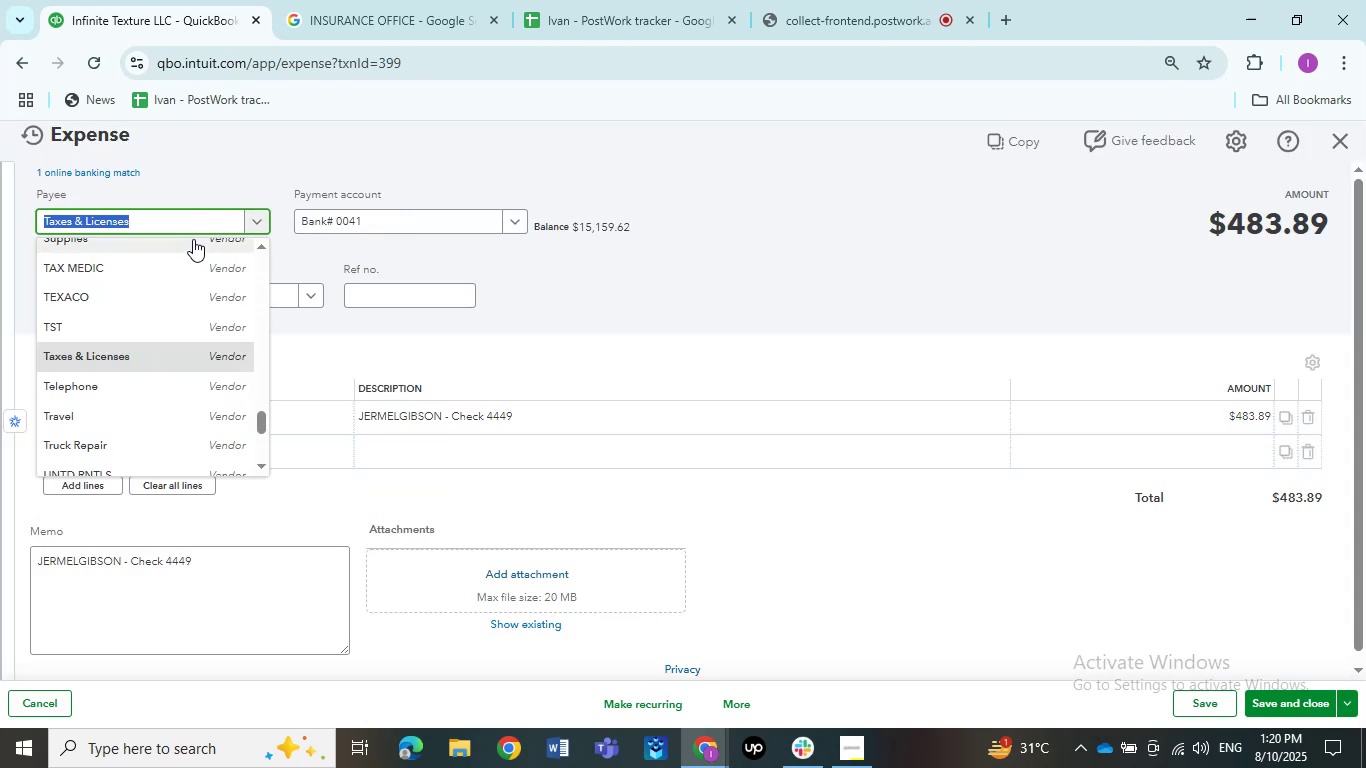 
key(Control+V)
 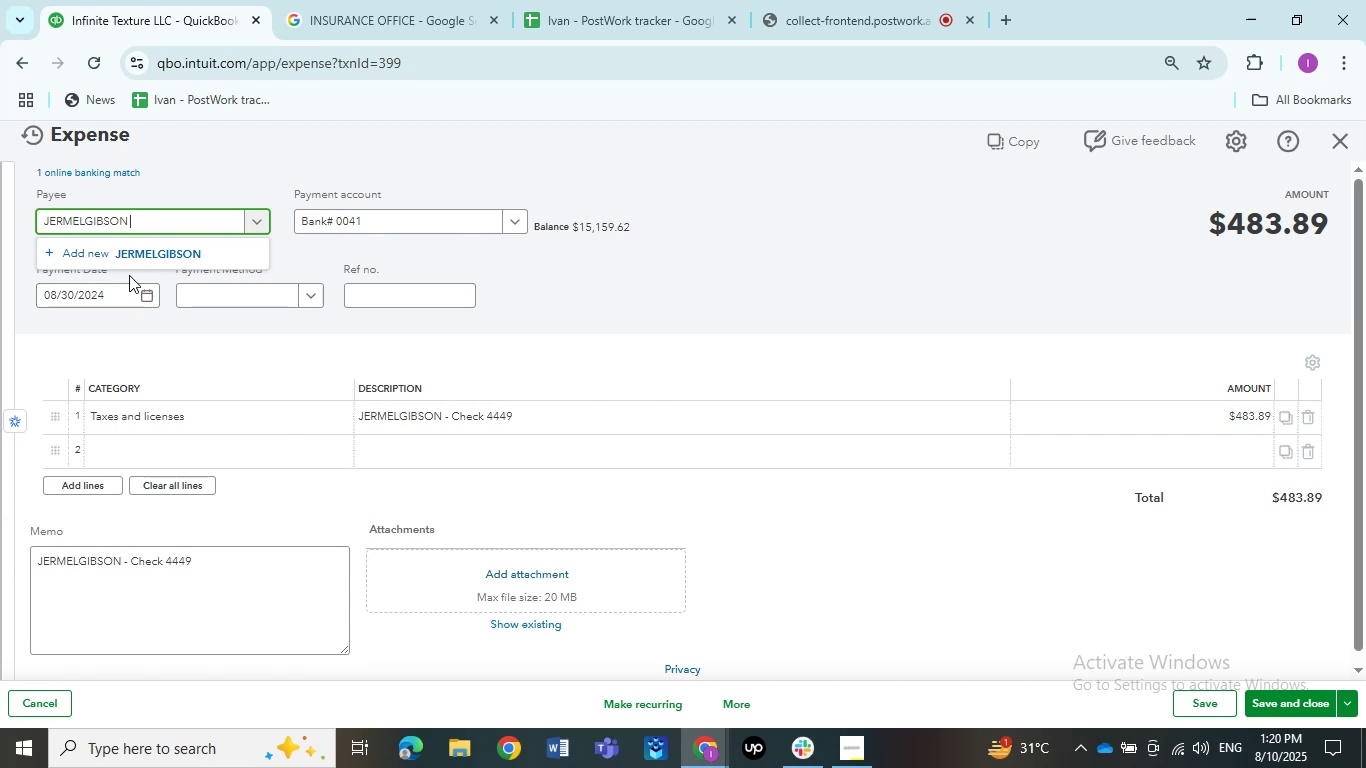 
left_click([86, 222])
 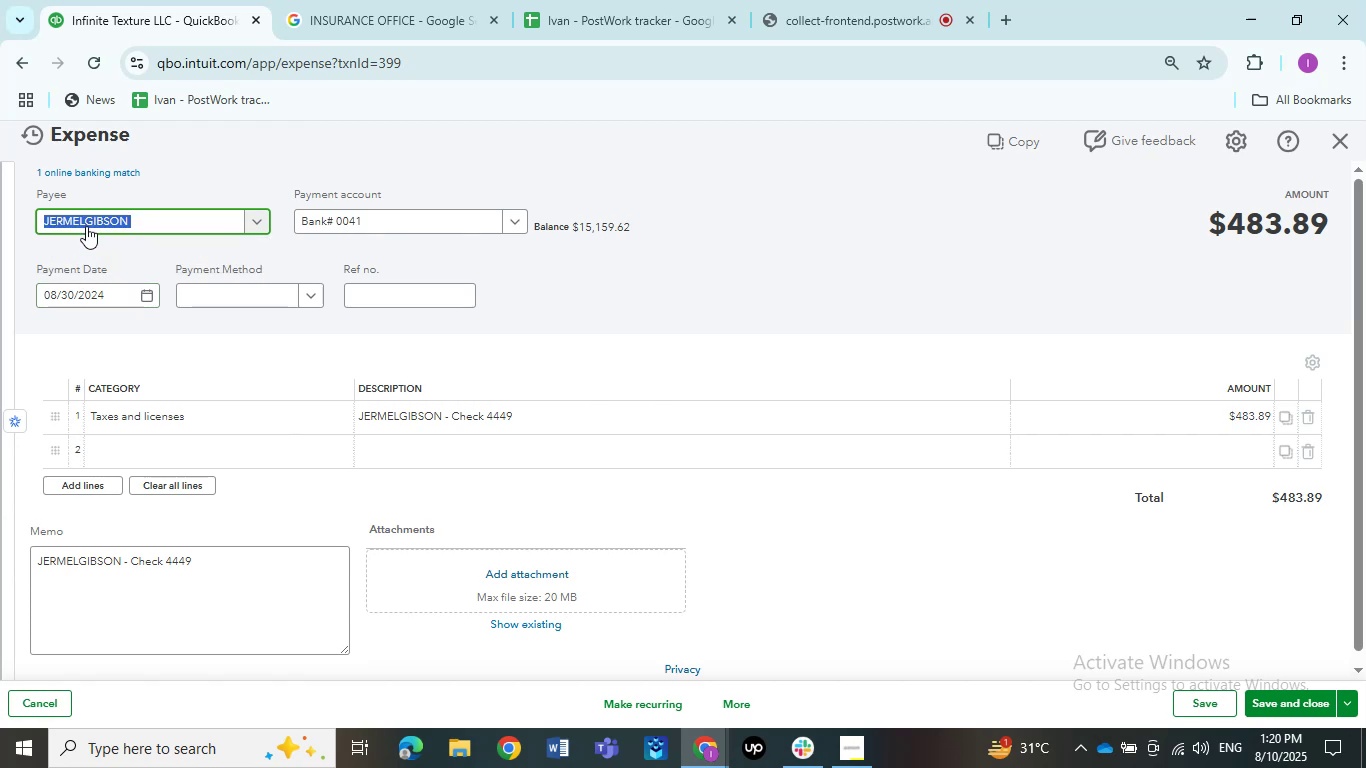 
left_click([86, 226])
 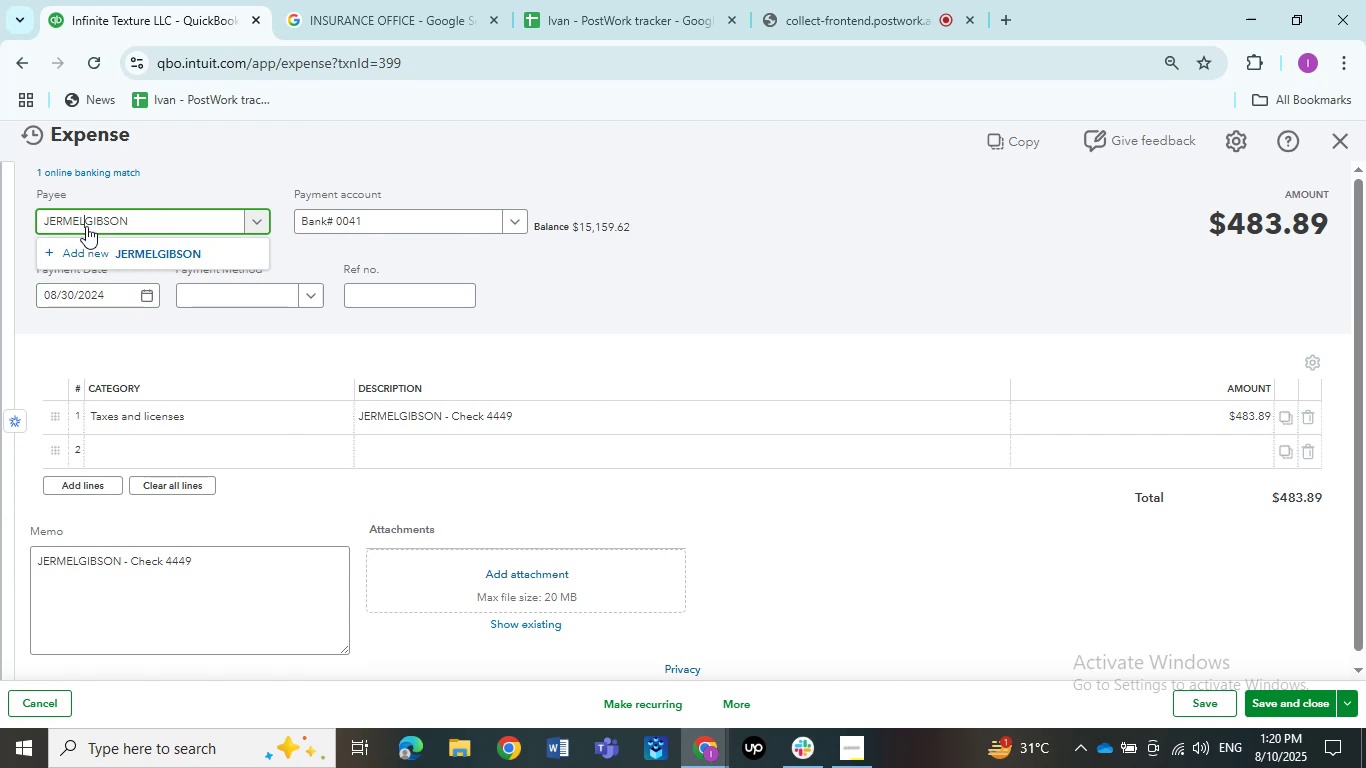 
key(Space)
 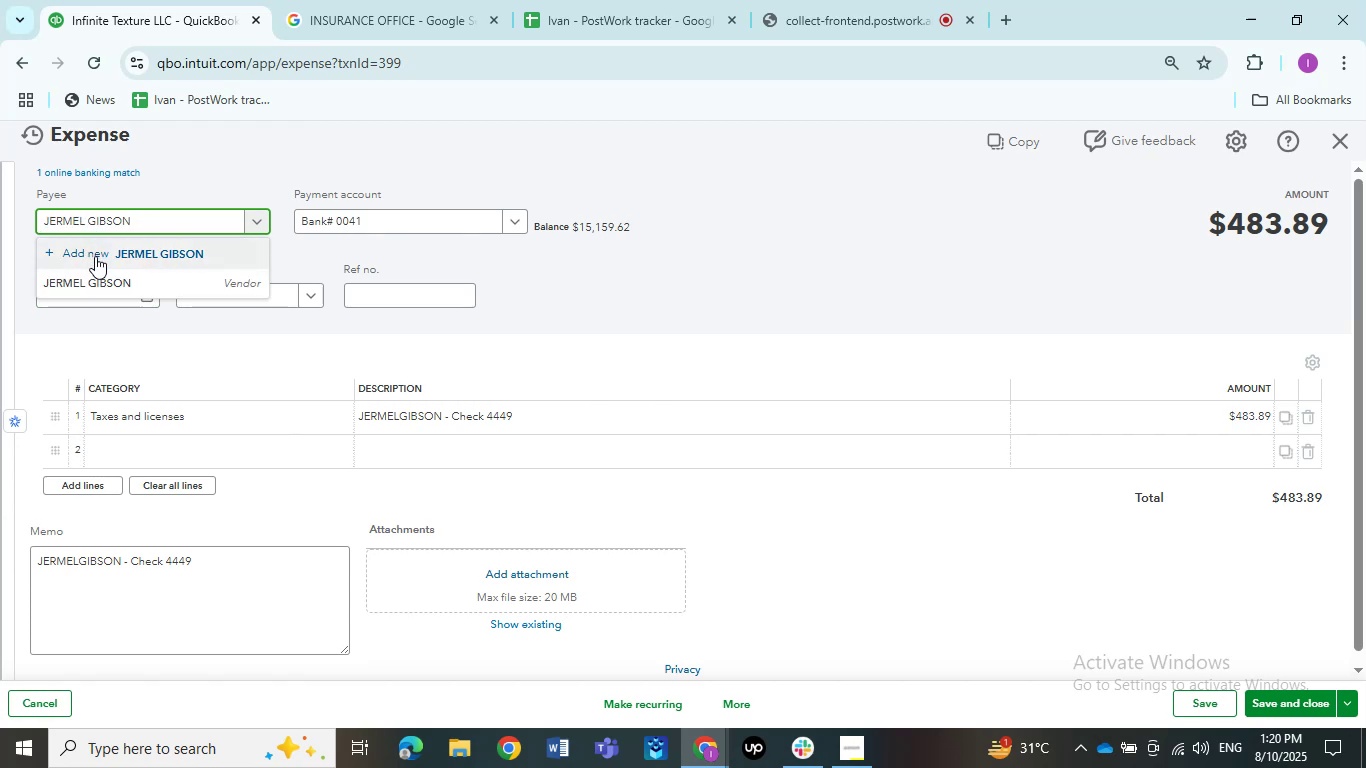 
left_click([99, 286])
 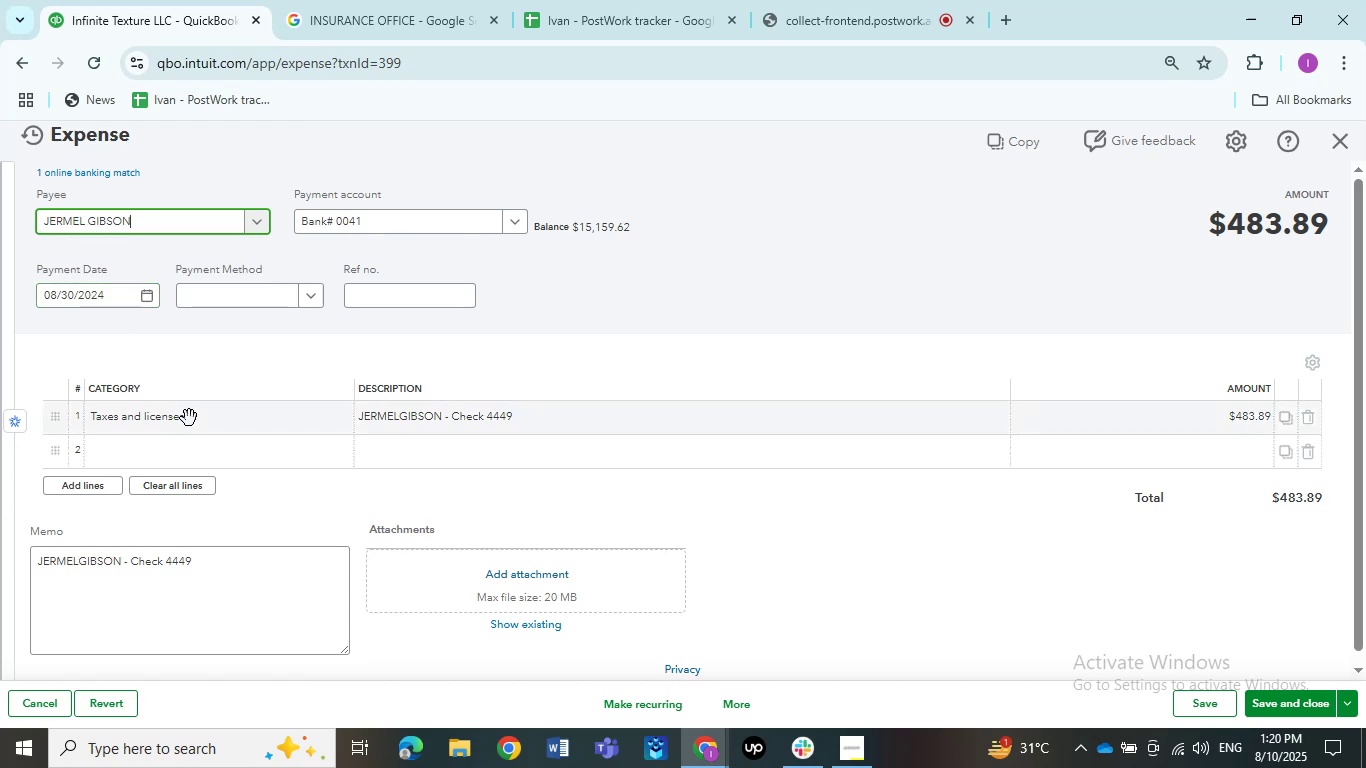 
left_click([189, 418])
 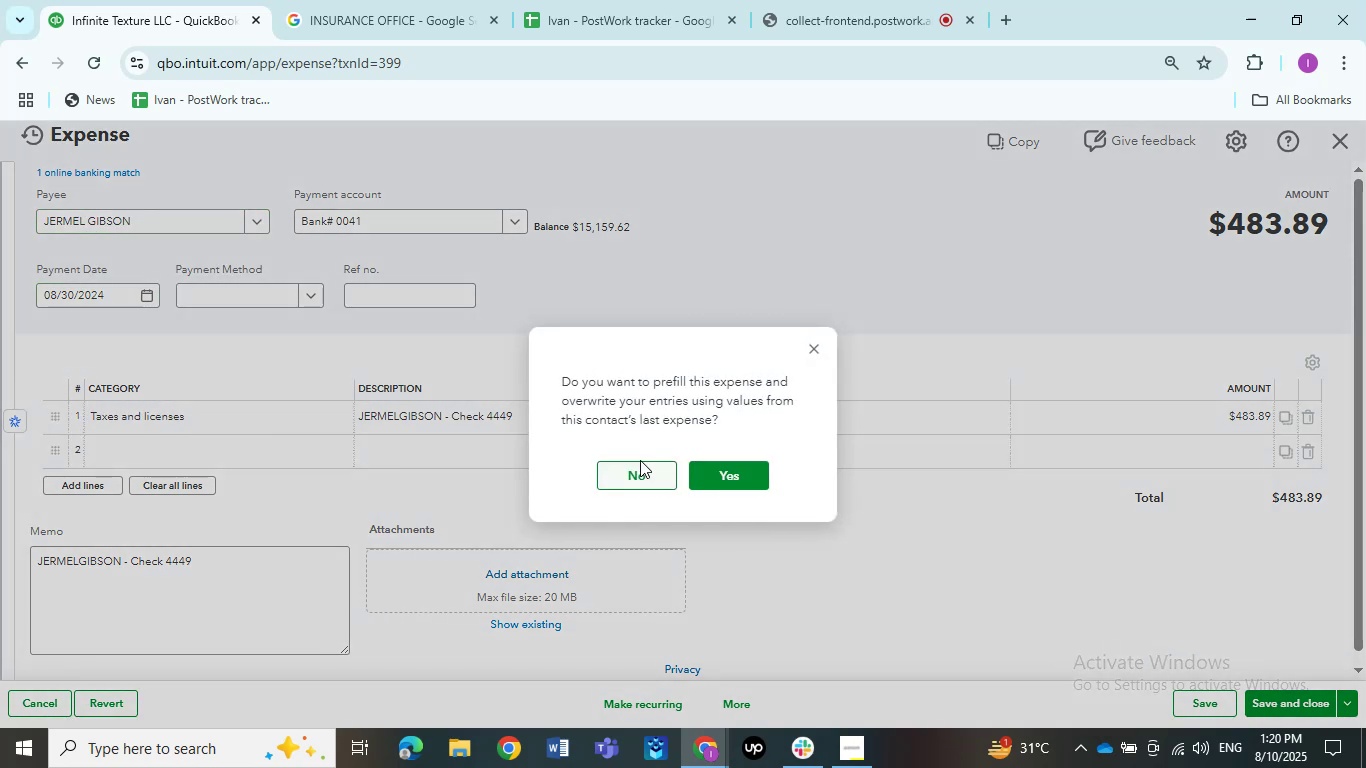 
left_click([640, 468])
 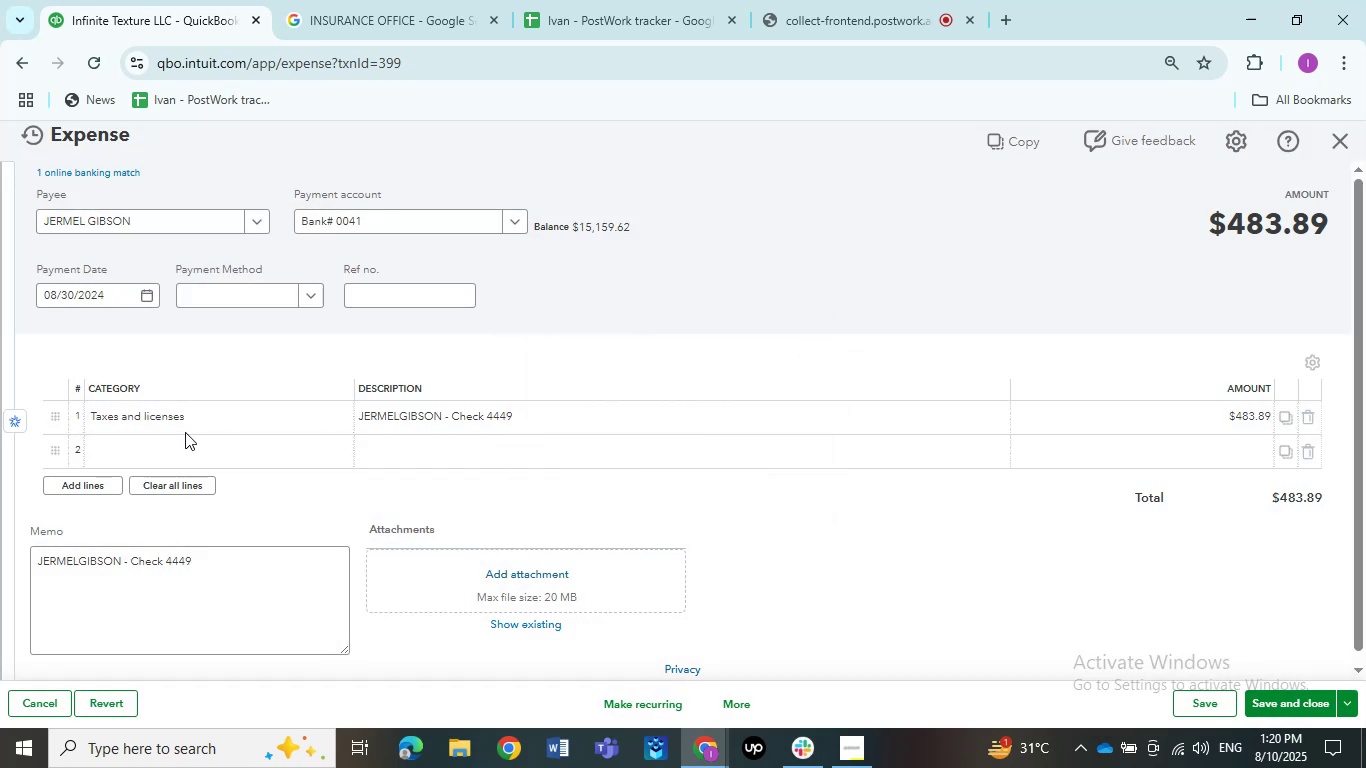 
left_click([184, 417])
 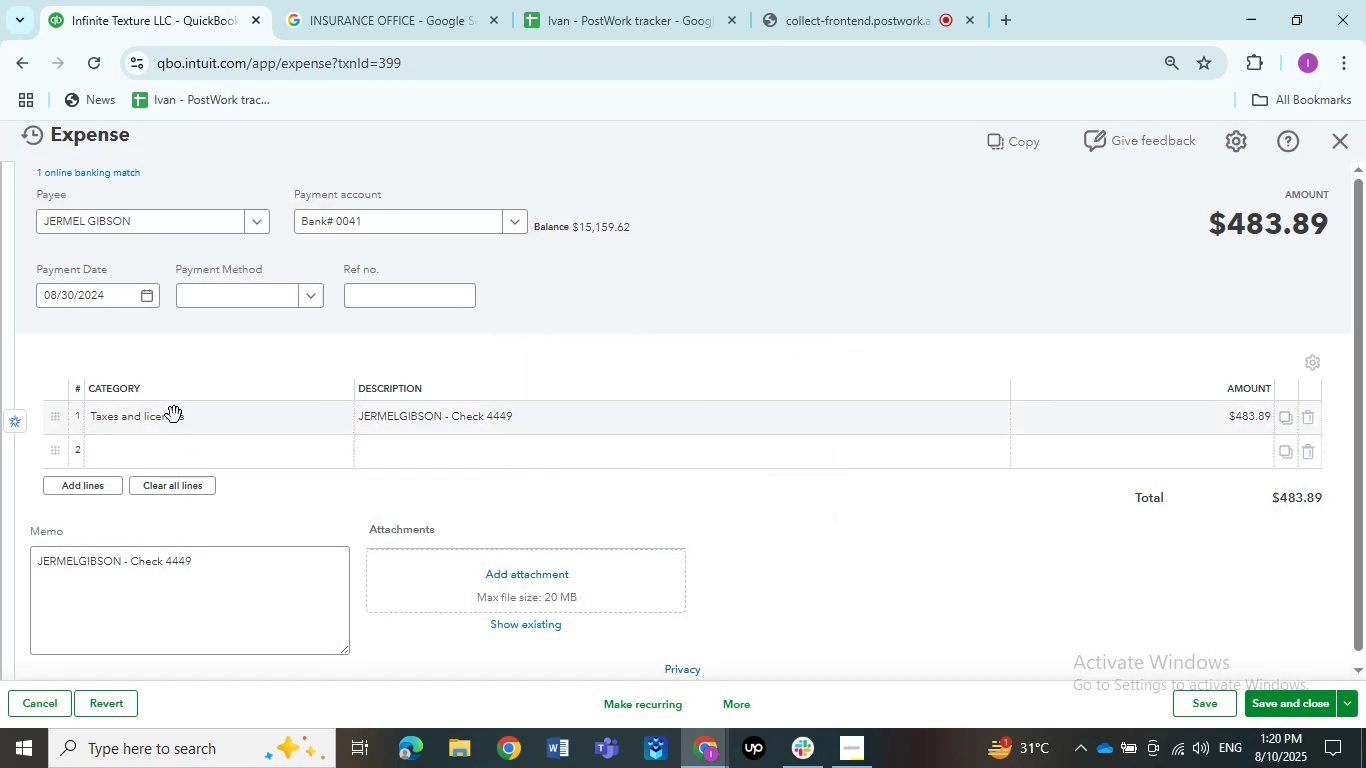 
left_click([168, 415])
 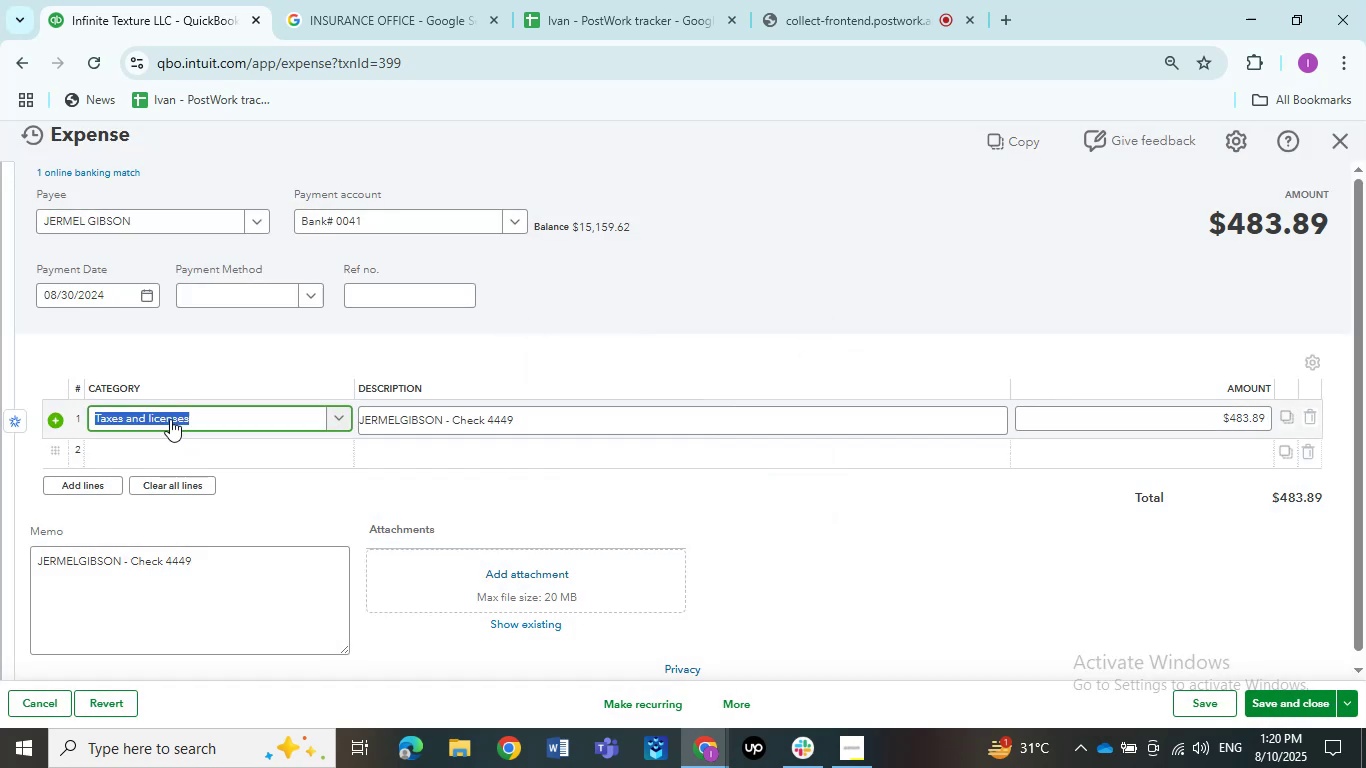 
type(ask)
 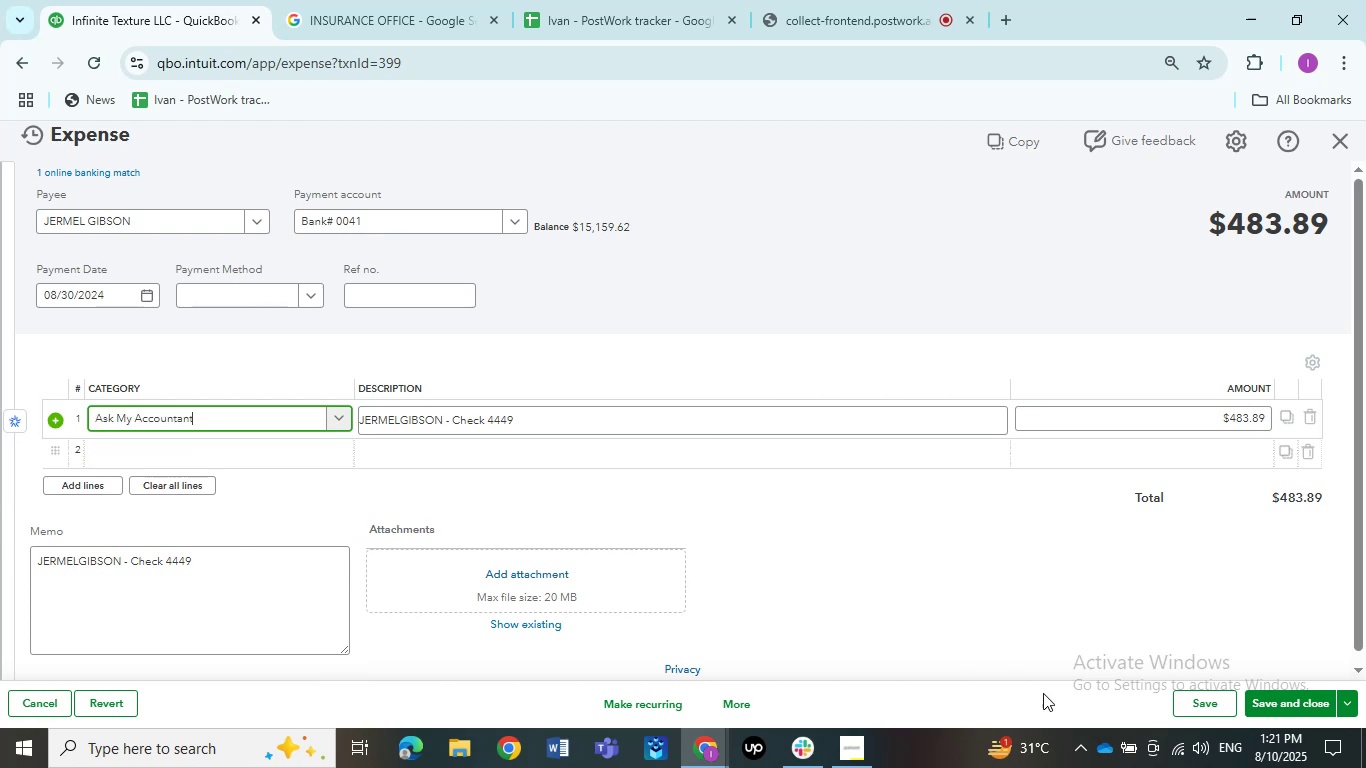 
left_click([1272, 704])
 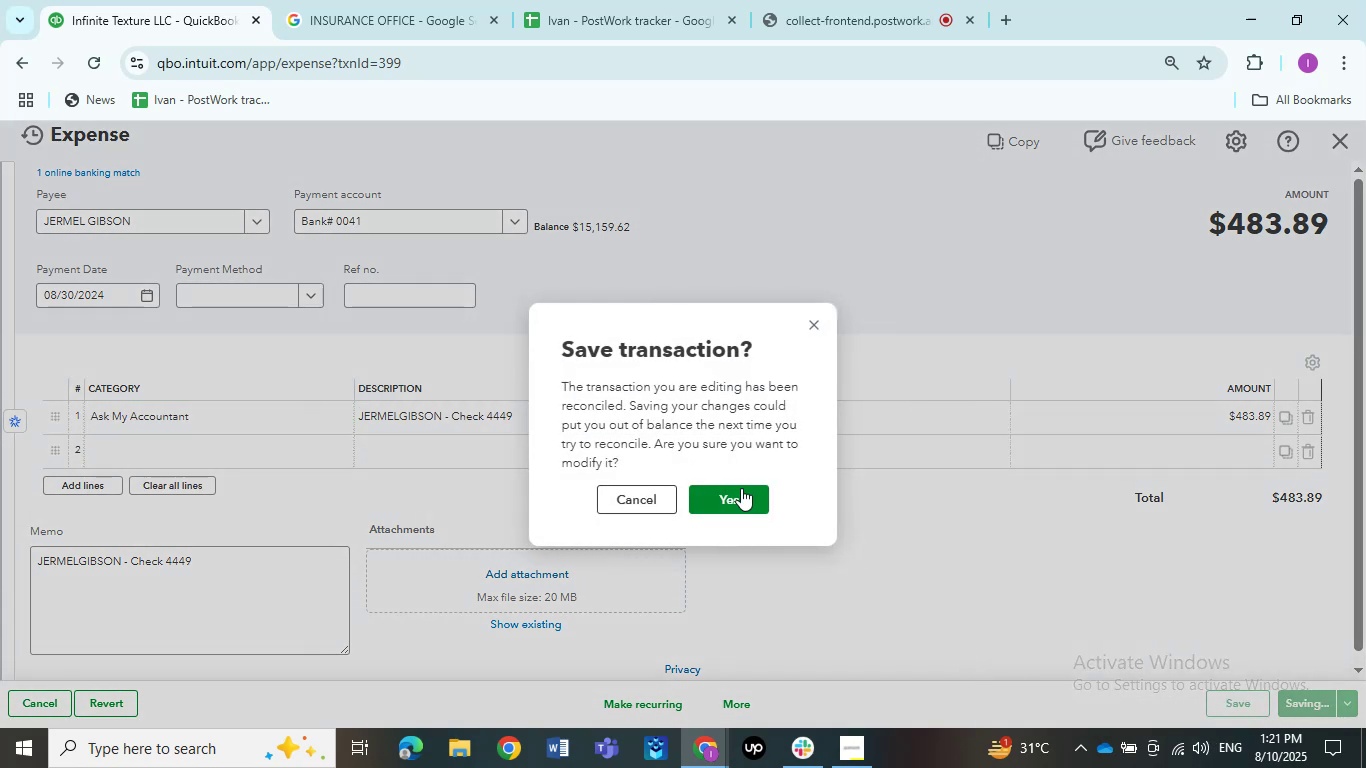 
left_click([738, 498])
 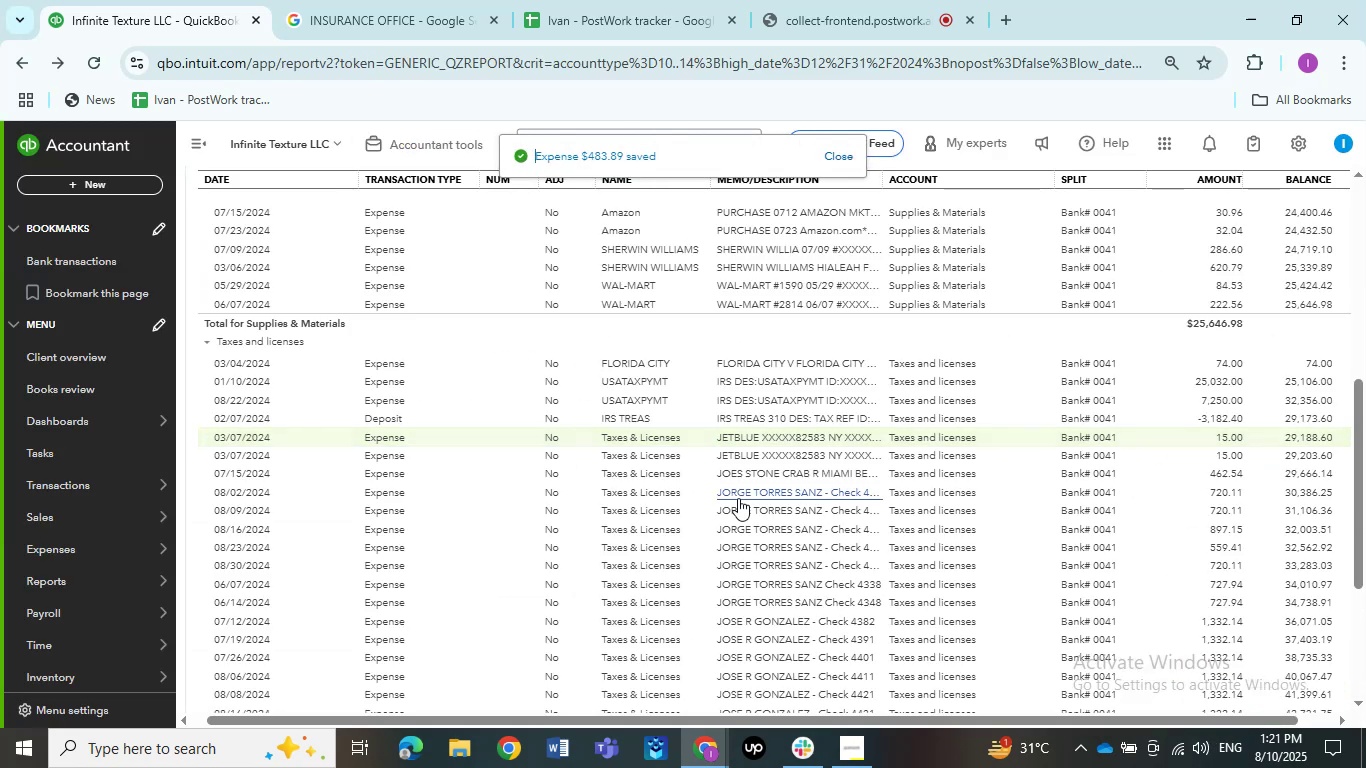 
wait(7.59)
 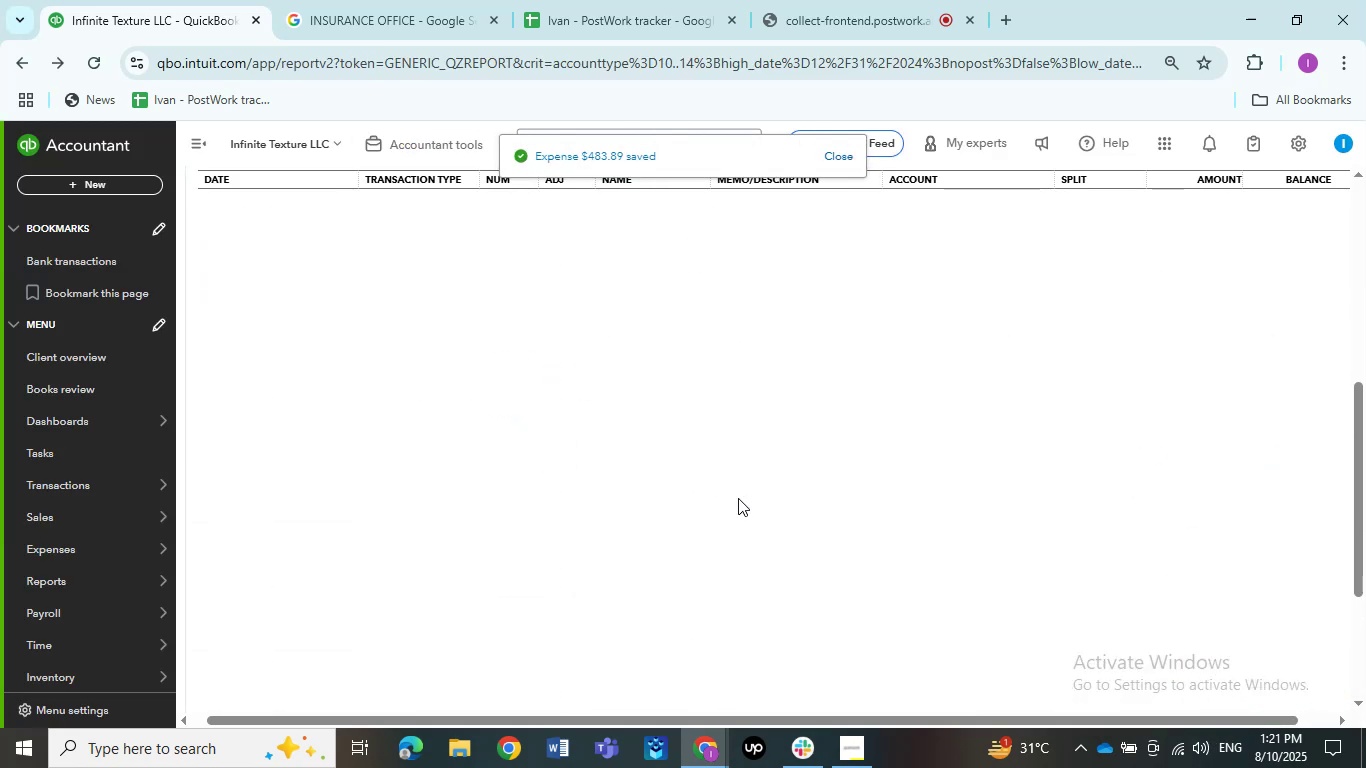 
left_click([747, 435])
 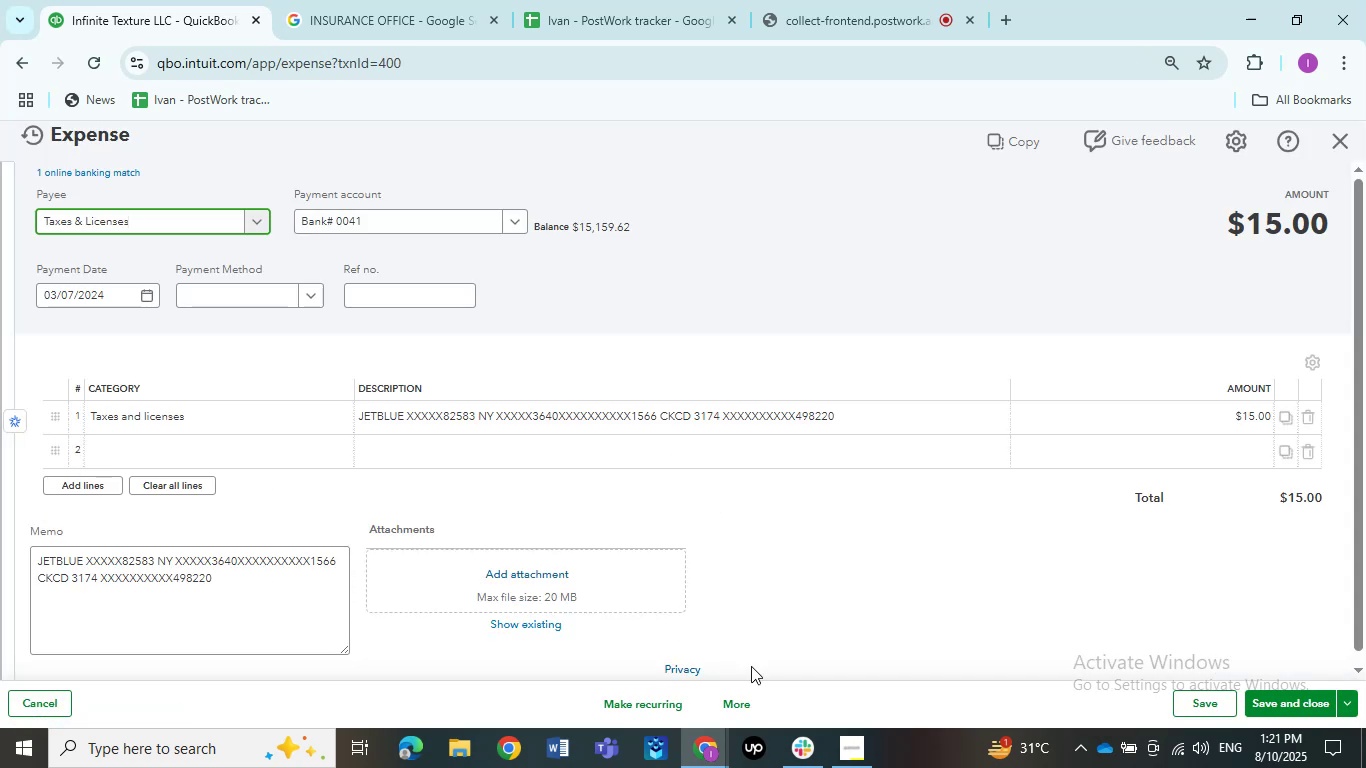 
left_click([279, 422])
 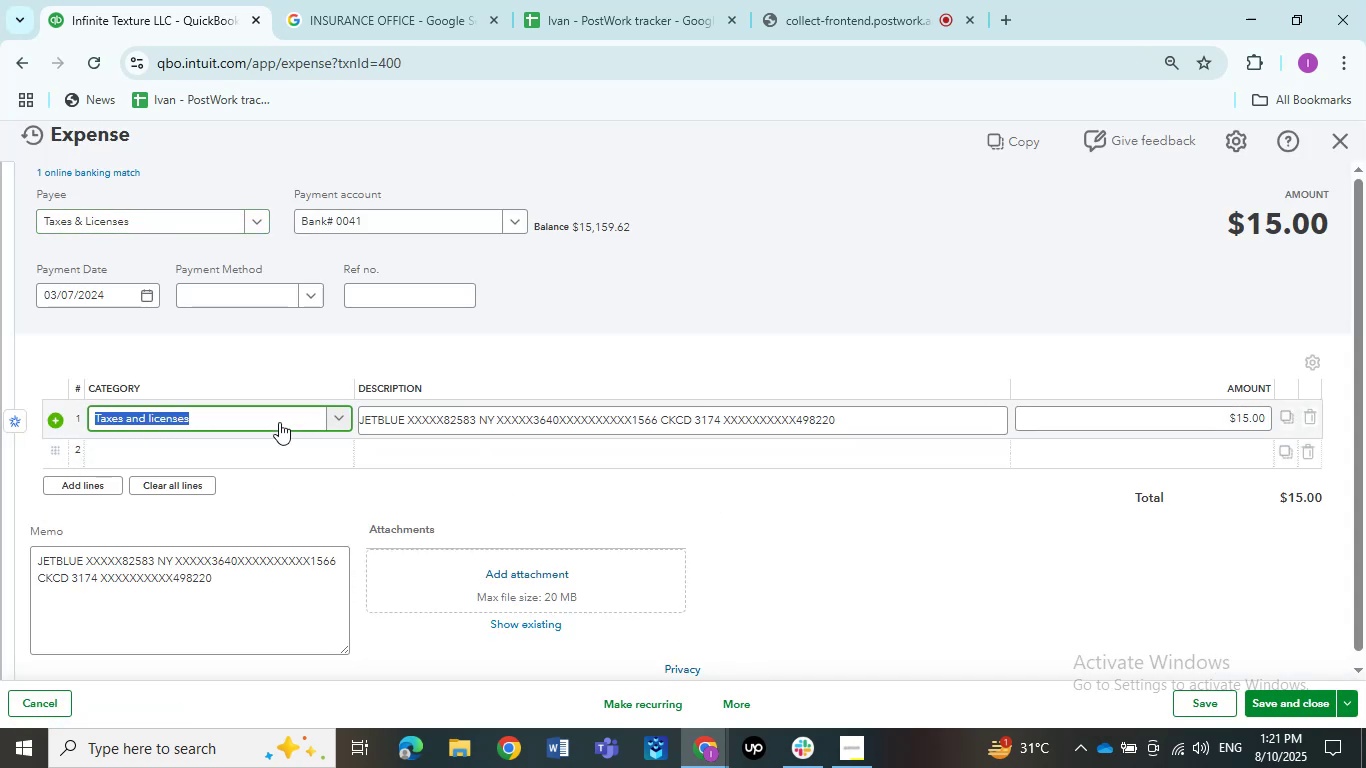 
type(trave)
 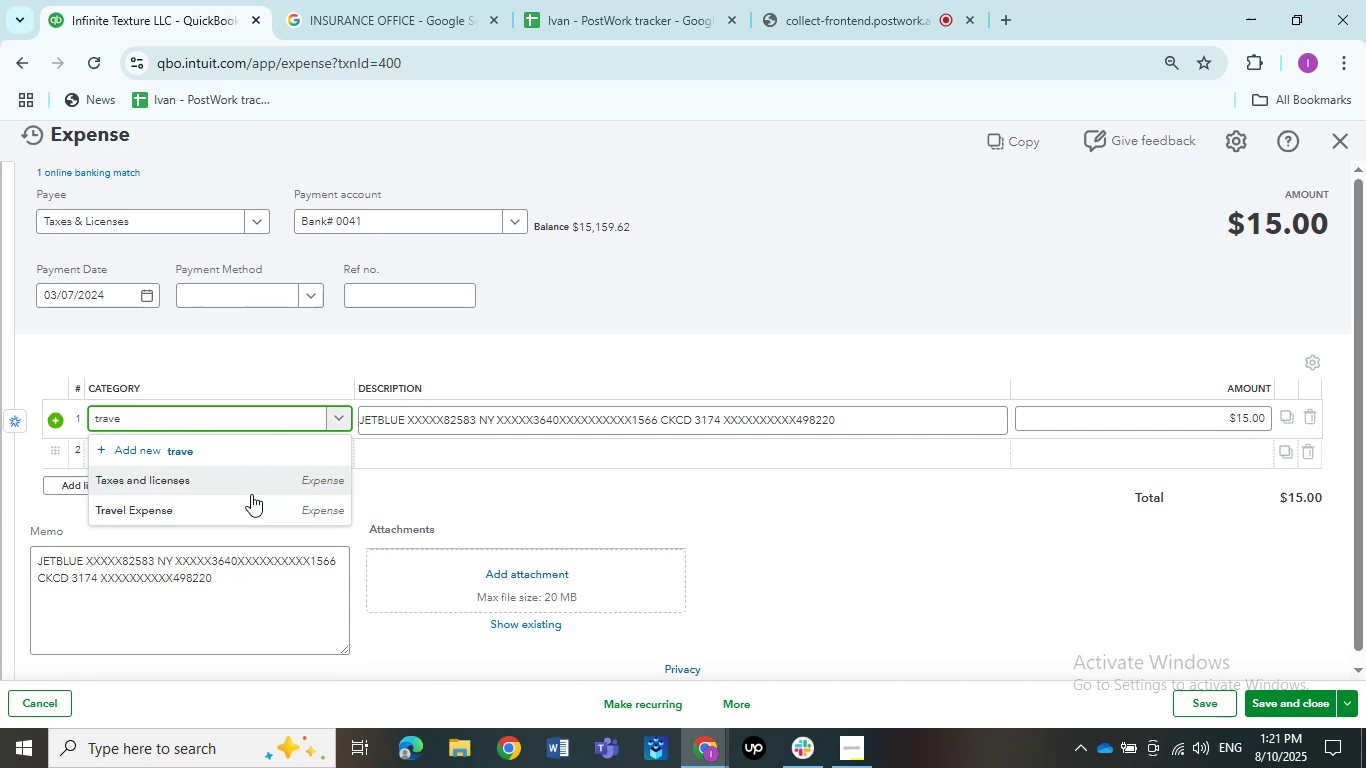 
left_click([249, 512])
 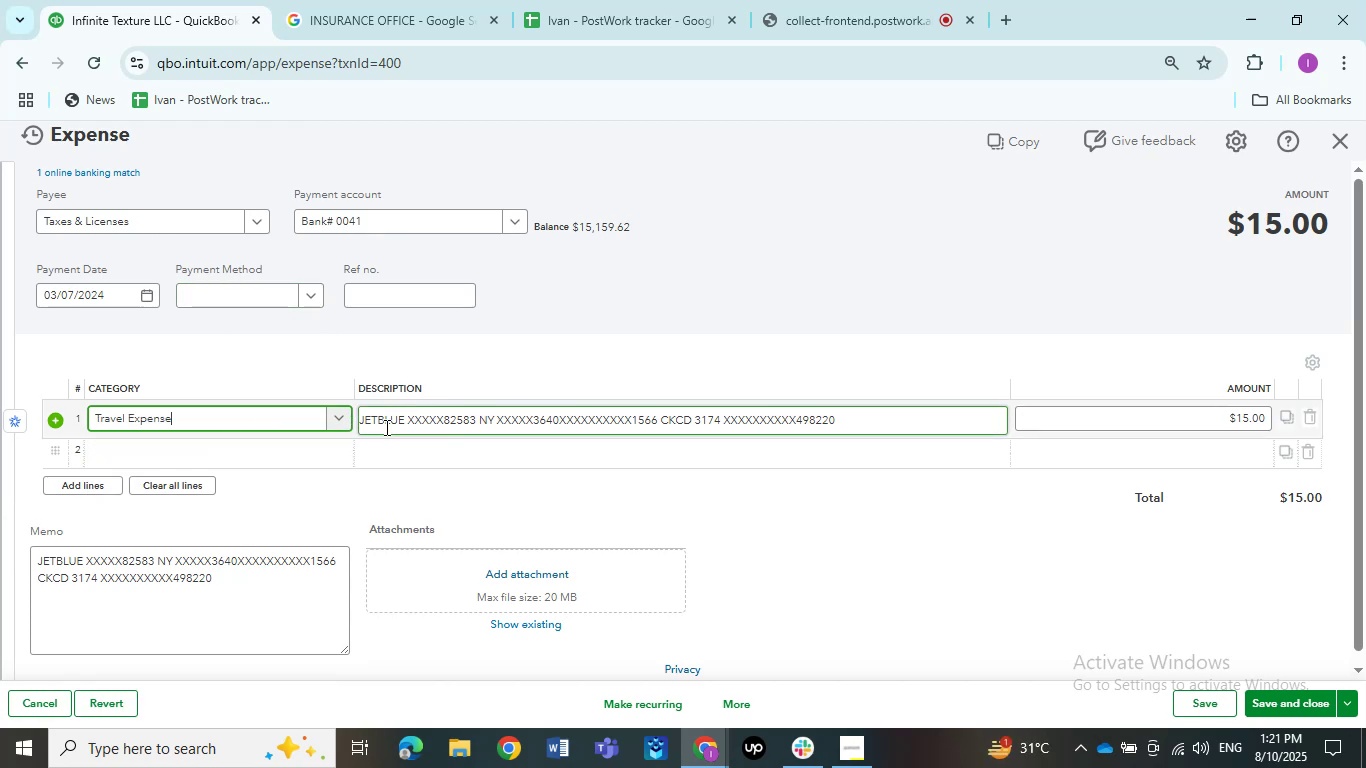 
wait(7.66)
 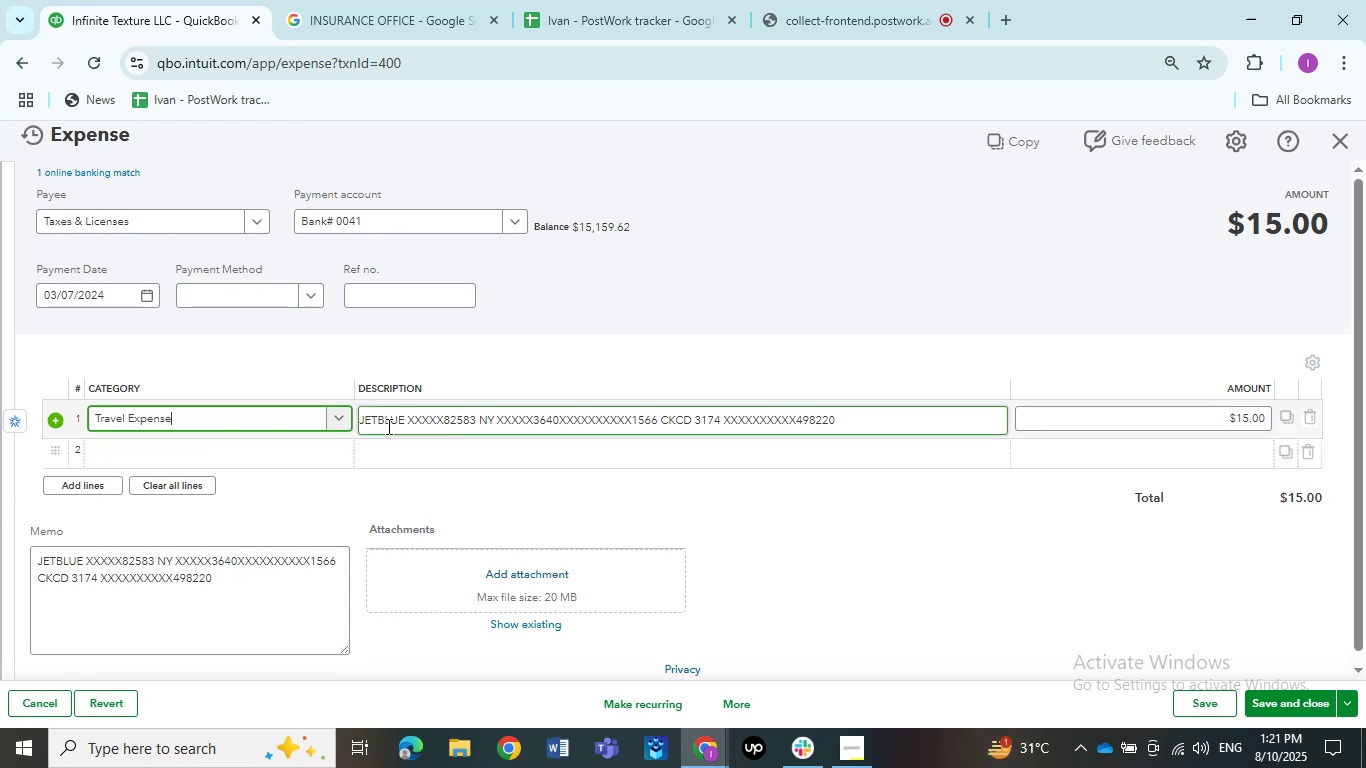 
left_click([385, 427])
 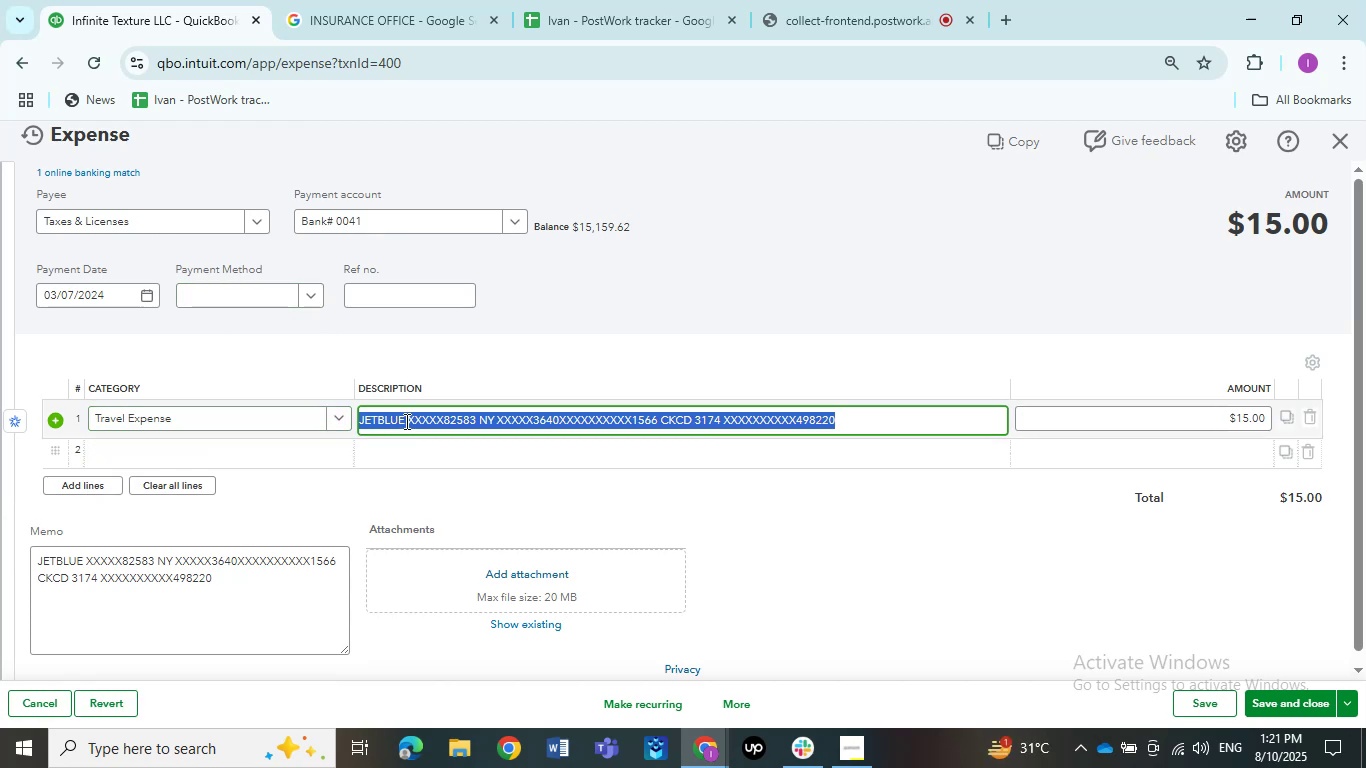 
left_click([408, 419])
 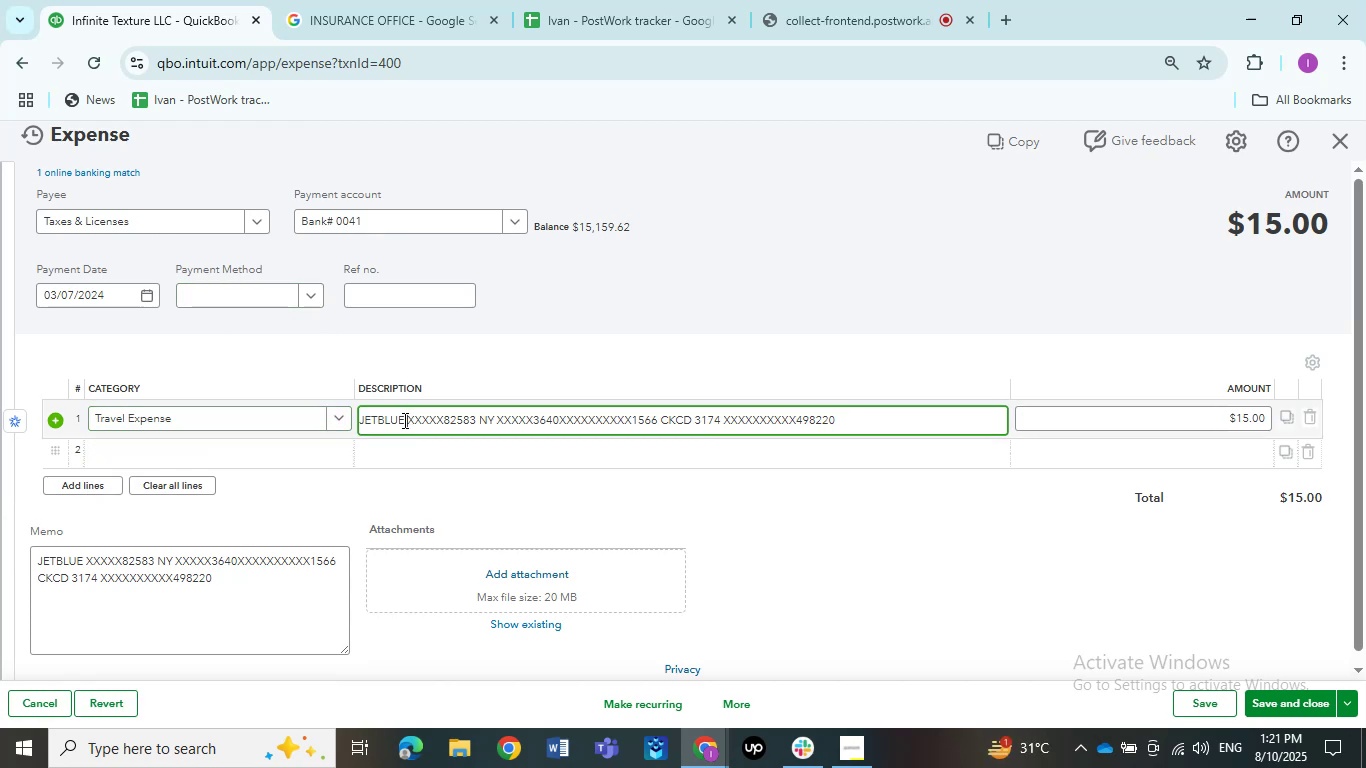 
left_click_drag(start_coordinate=[402, 420], to_coordinate=[360, 426])
 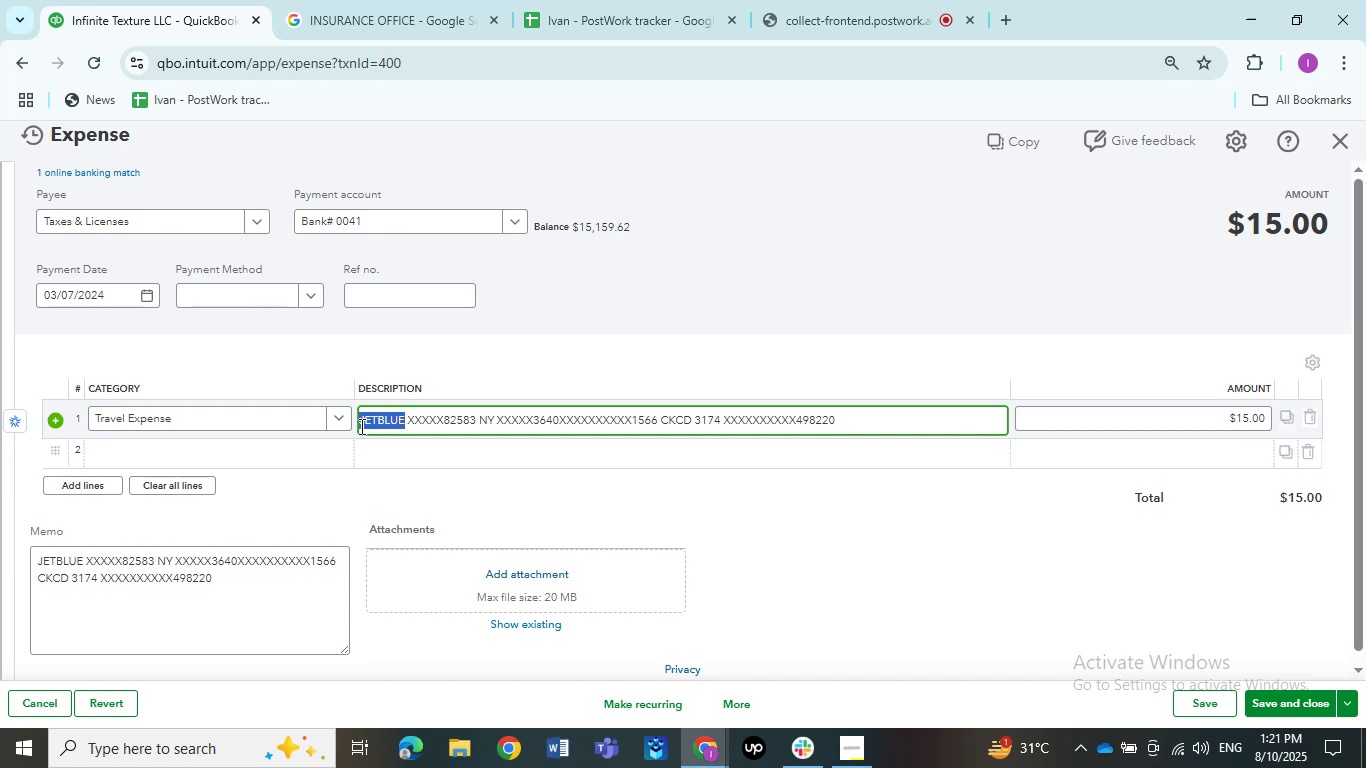 
key(Control+C)
 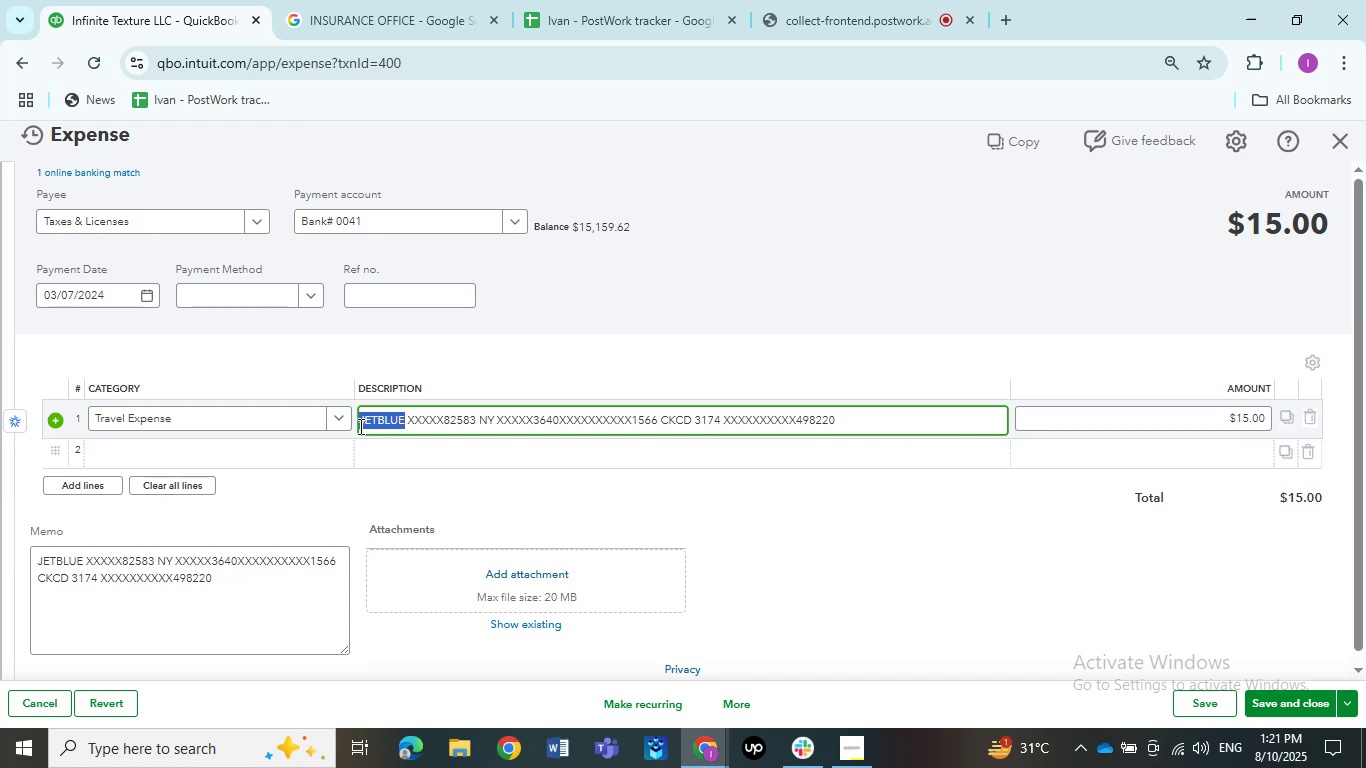 
key(Control+C)
 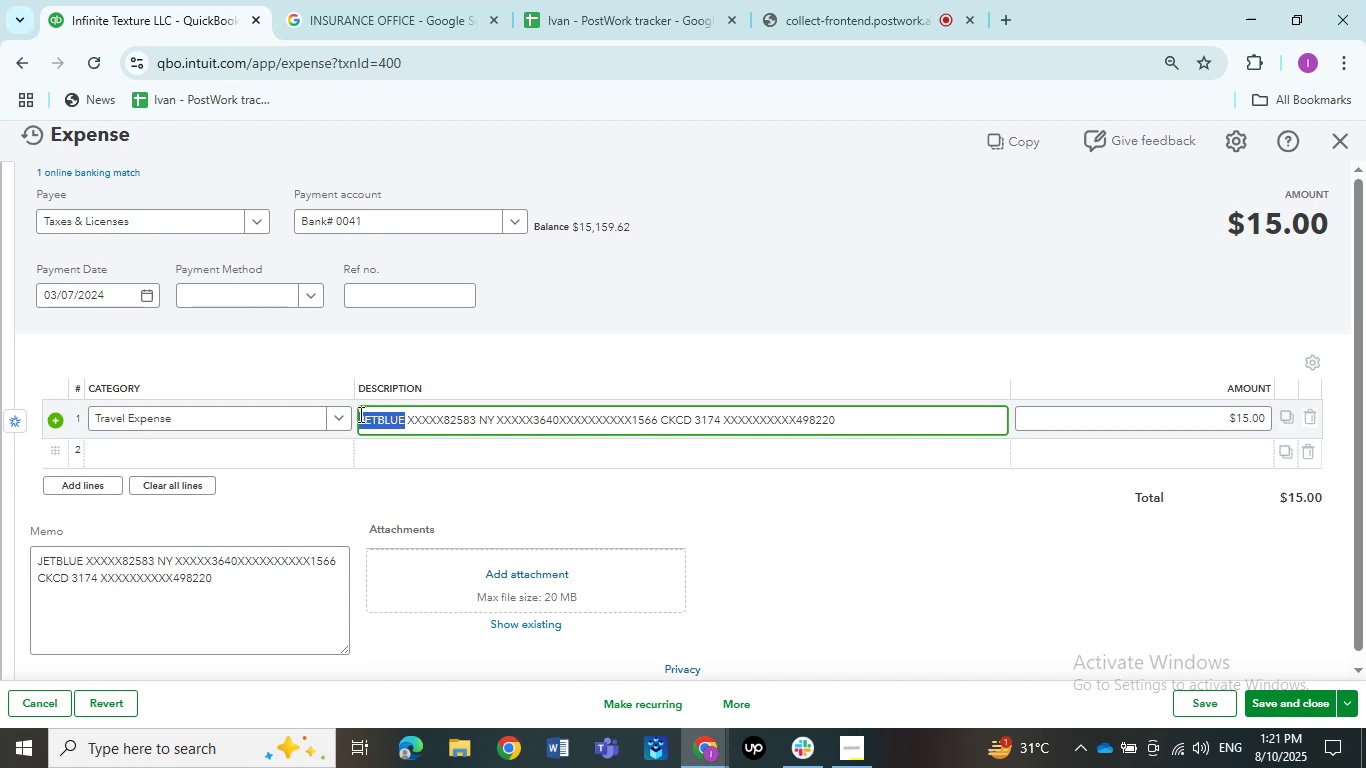 
left_click([130, 215])
 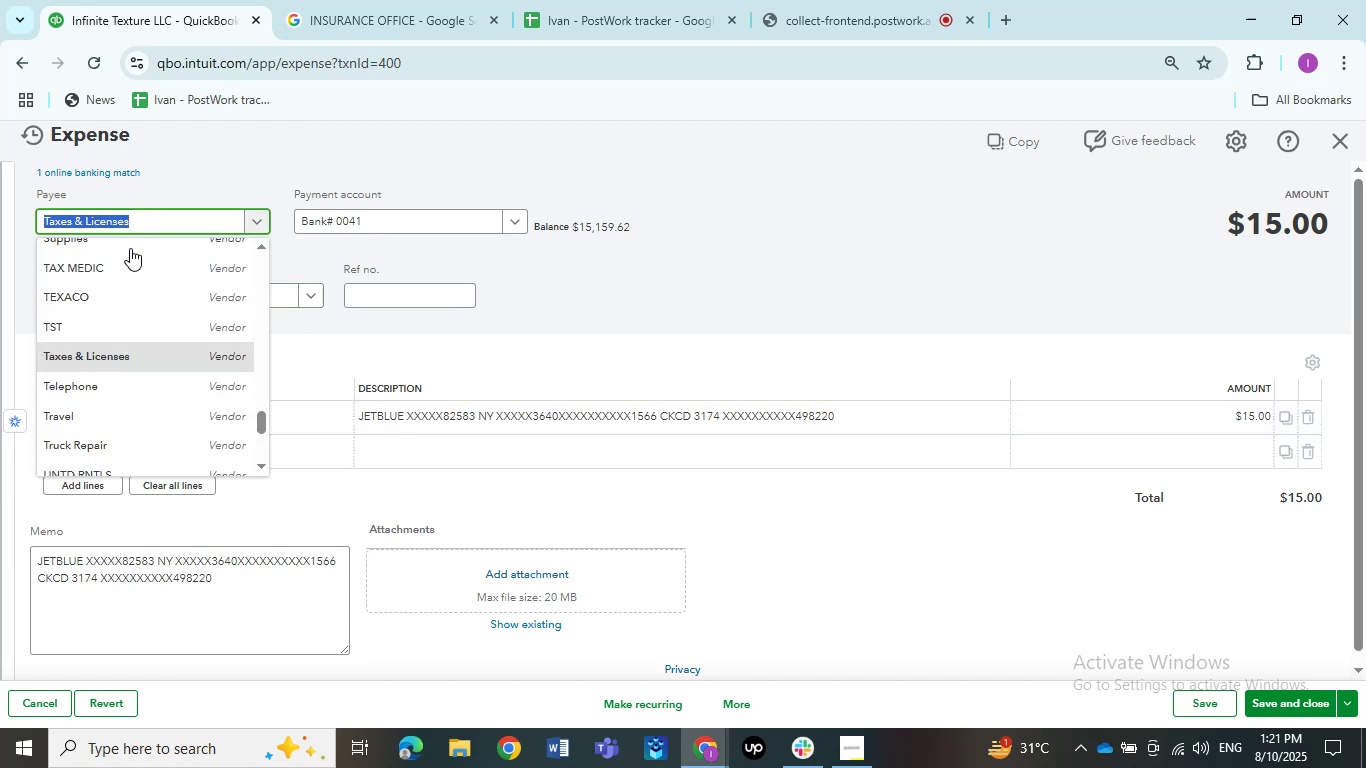 
scroll: coordinate [136, 335], scroll_direction: up, amount: 18.0
 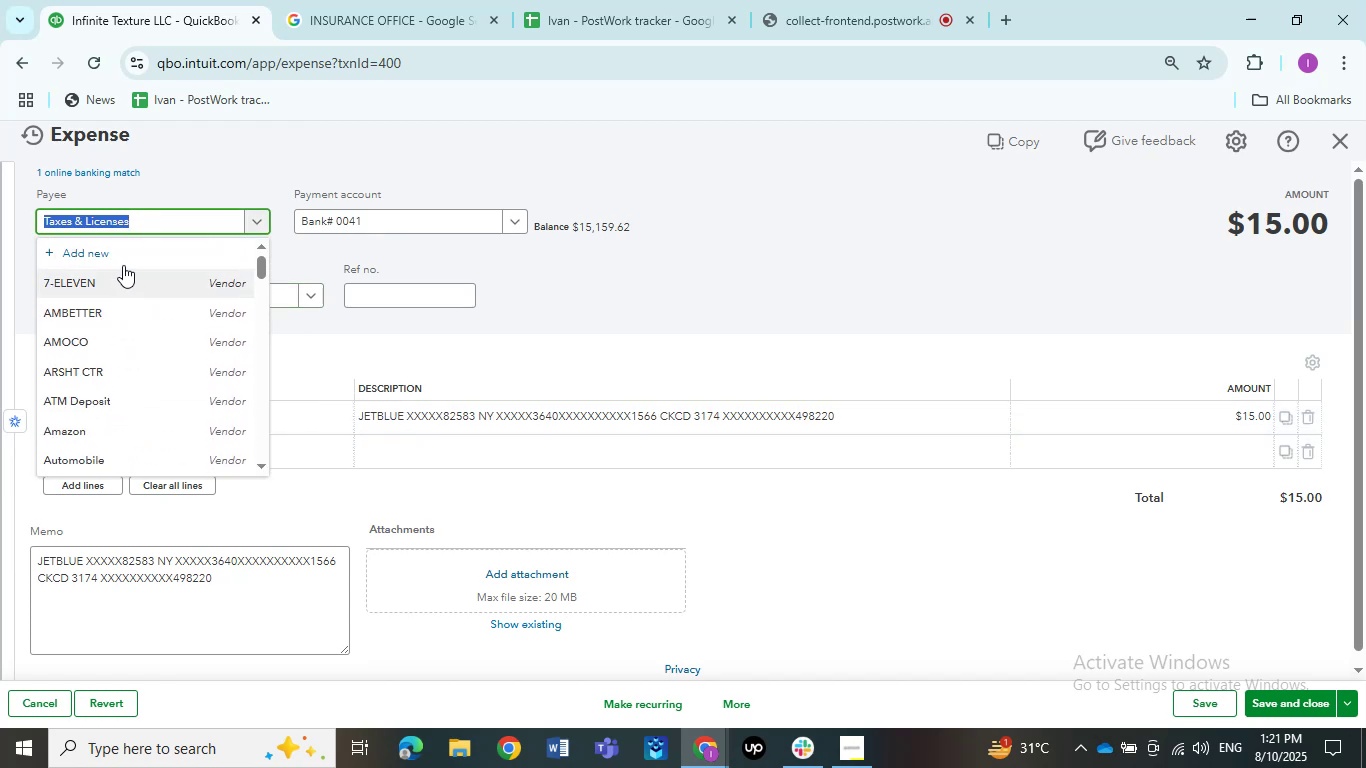 
left_click([120, 247])
 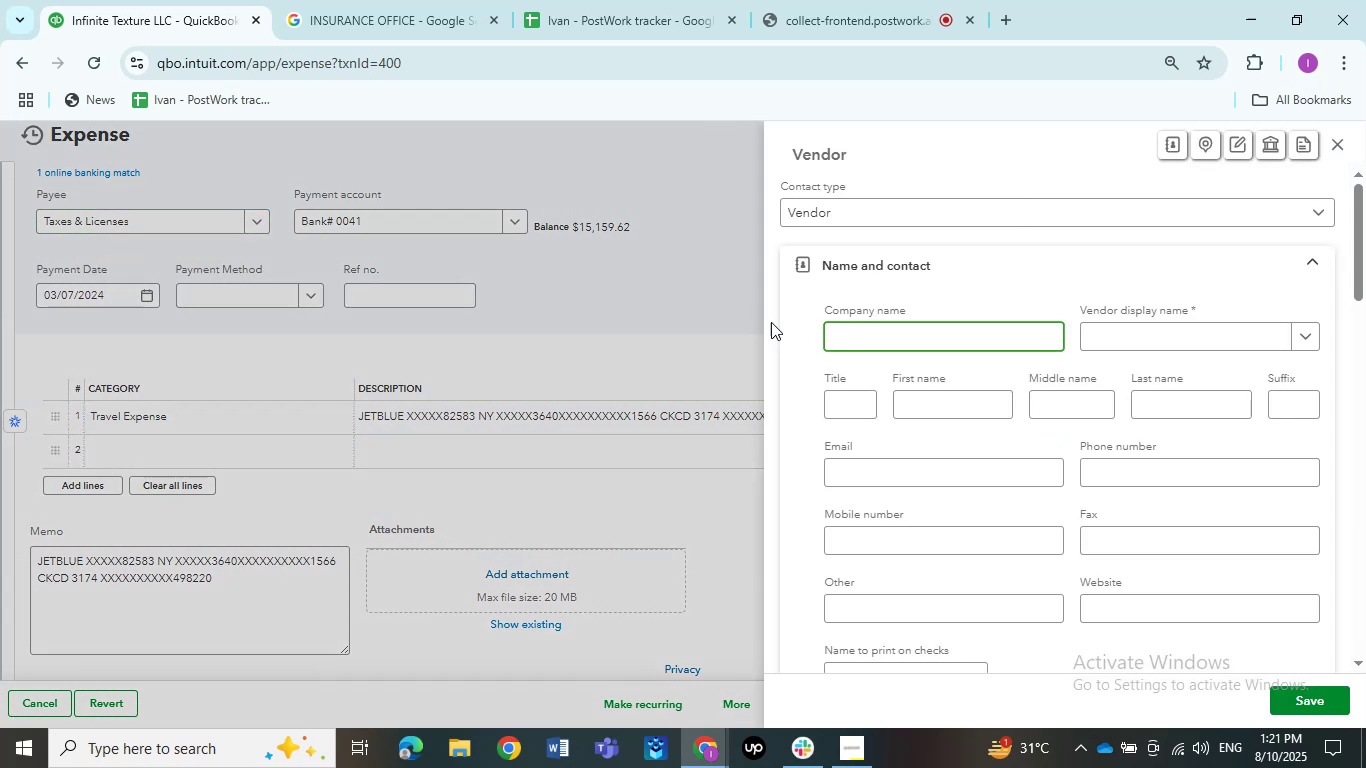 
left_click([1093, 335])
 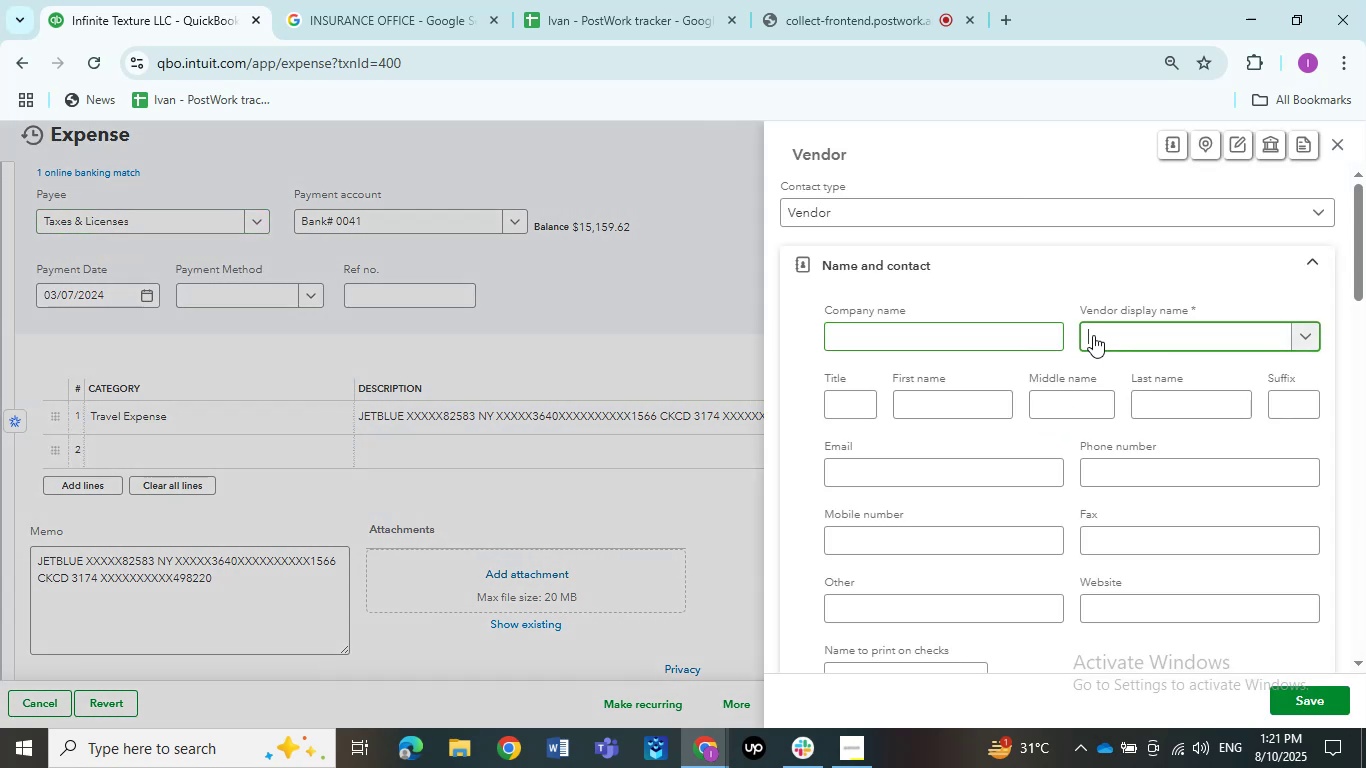 
key(Control+ControlLeft)
 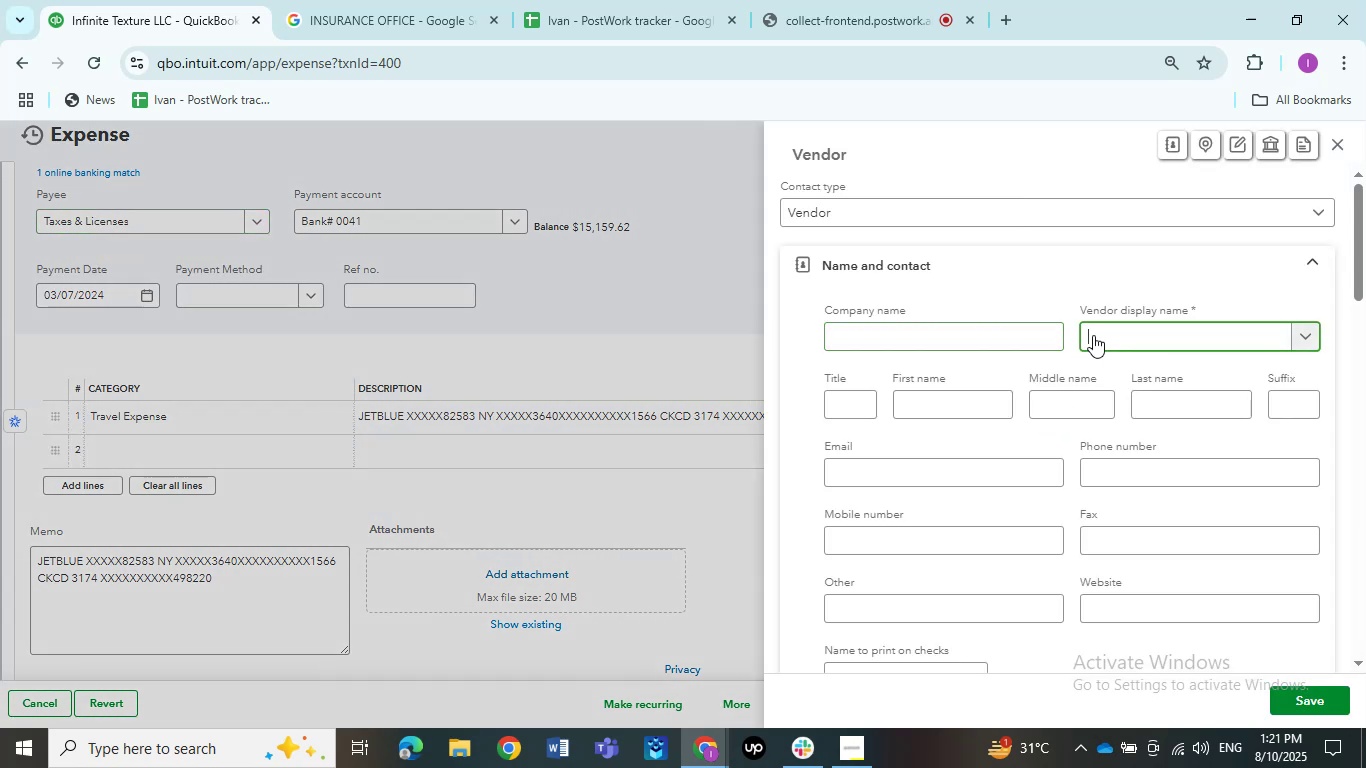 
key(Control+V)
 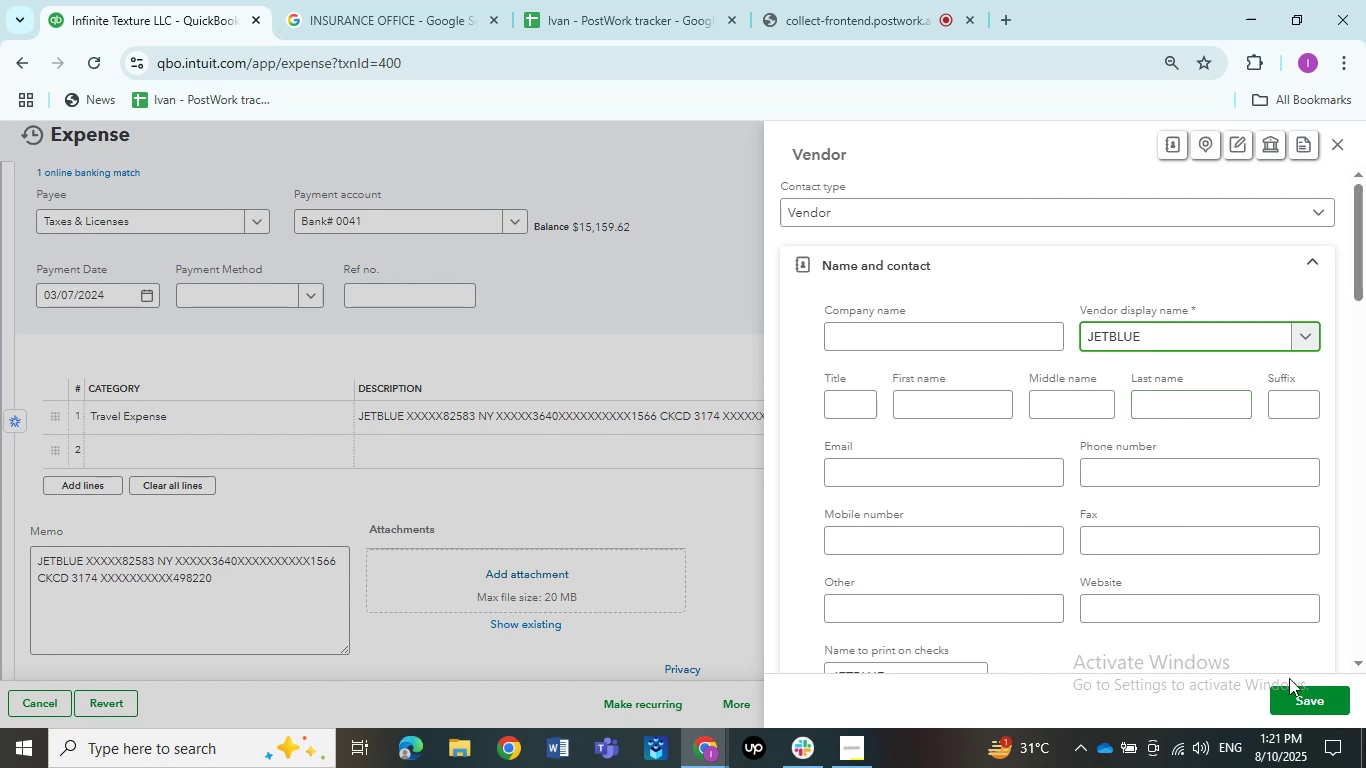 
left_click([1298, 699])
 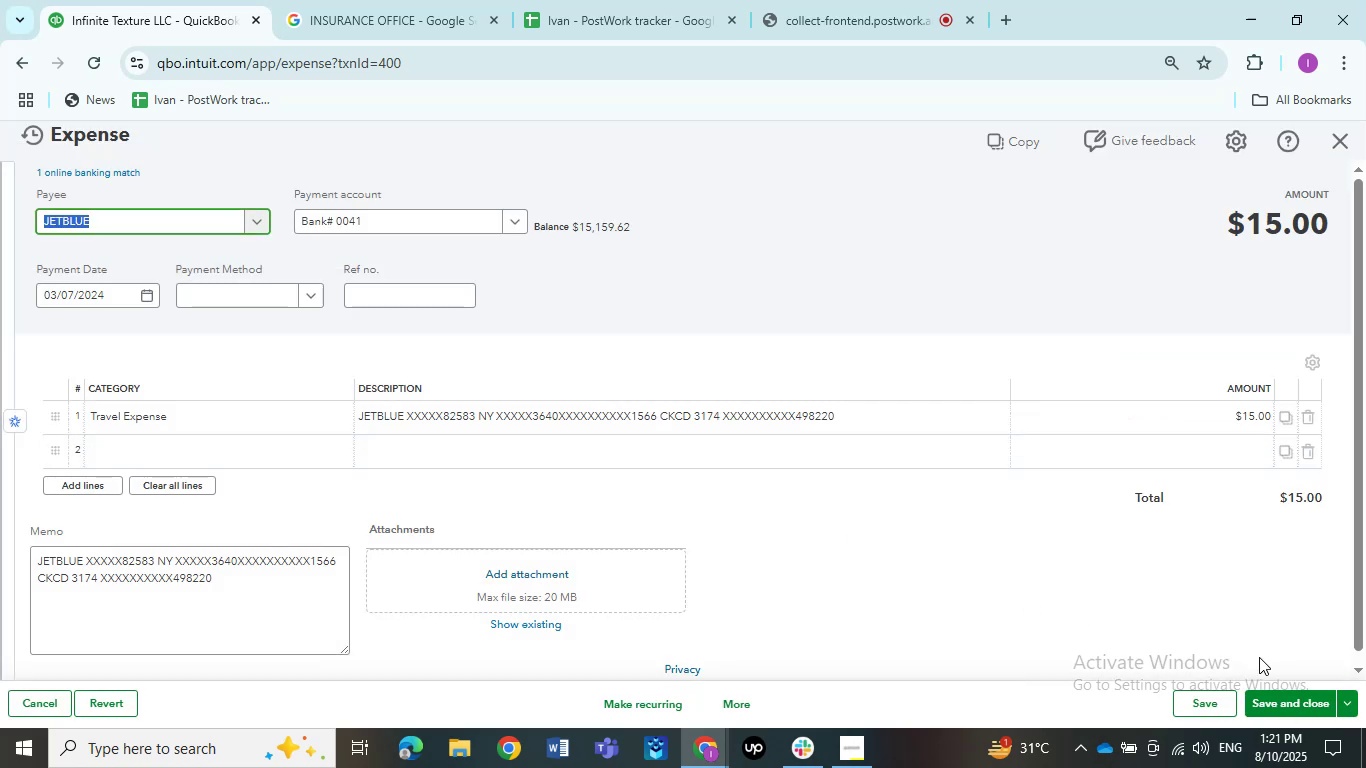 
left_click([1273, 696])
 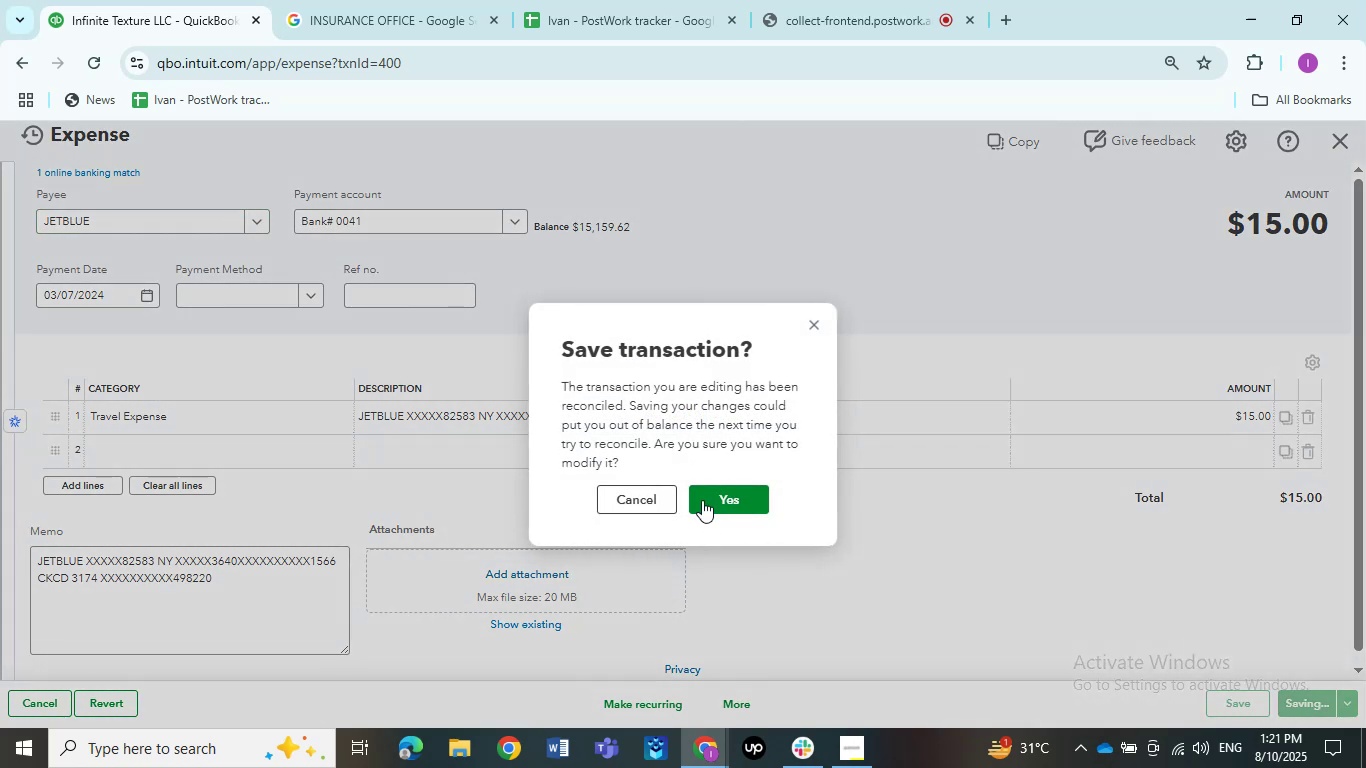 
left_click([730, 500])
 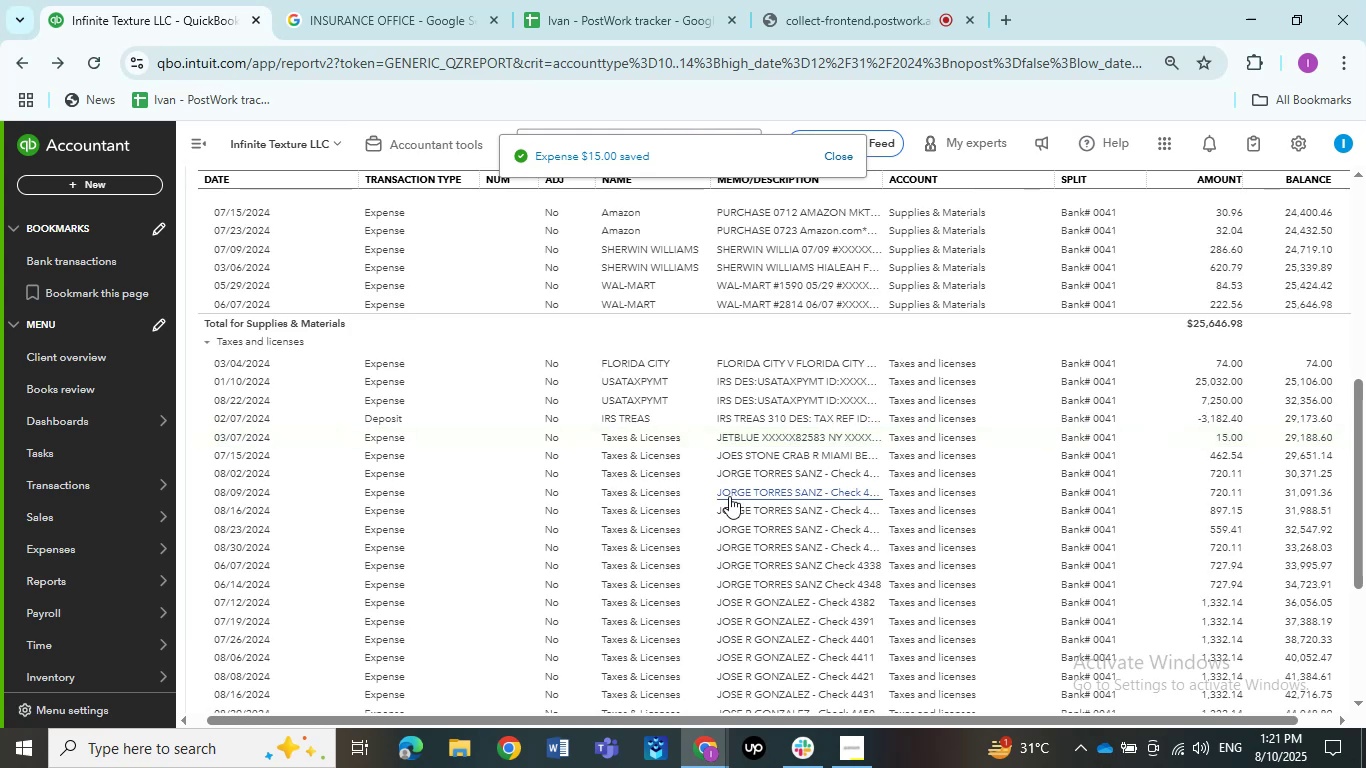 
wait(10.61)
 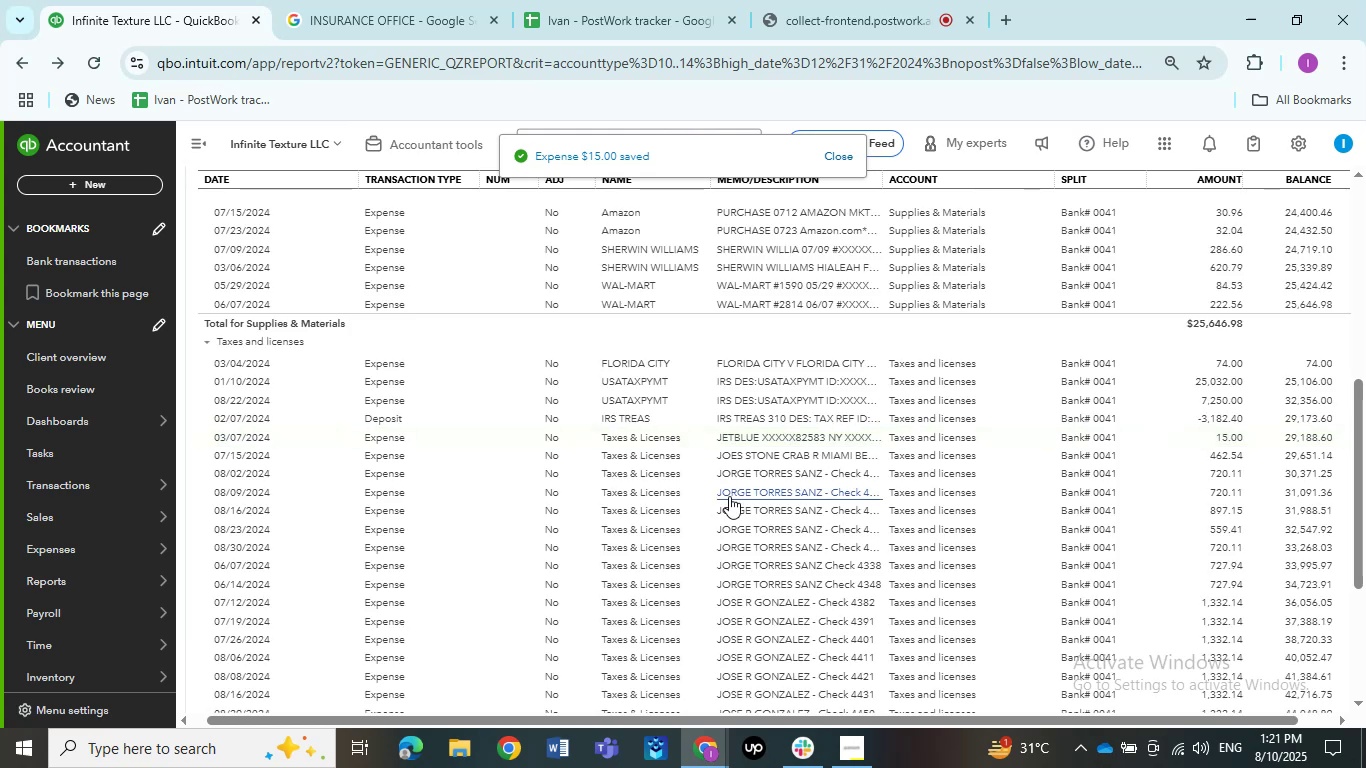 
left_click([742, 436])
 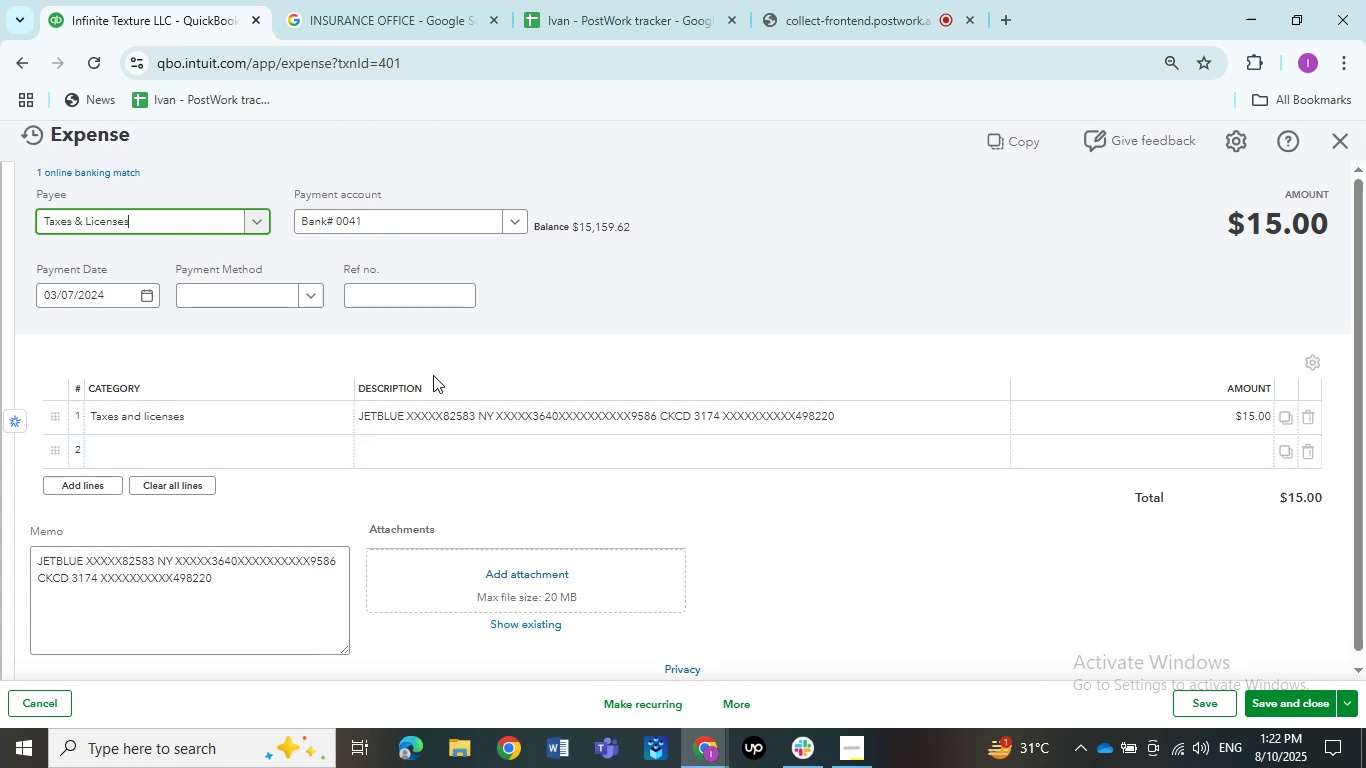 
left_click([258, 421])
 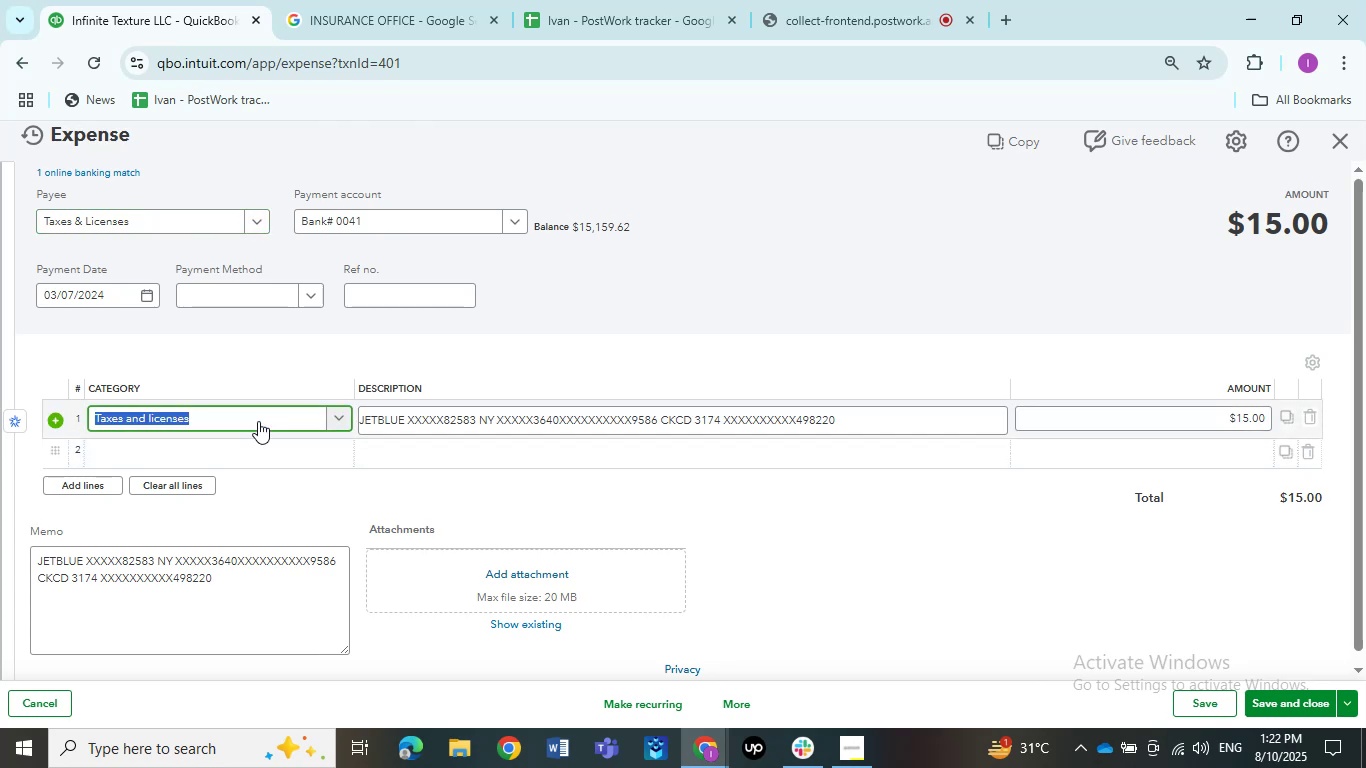 
type(ask)
 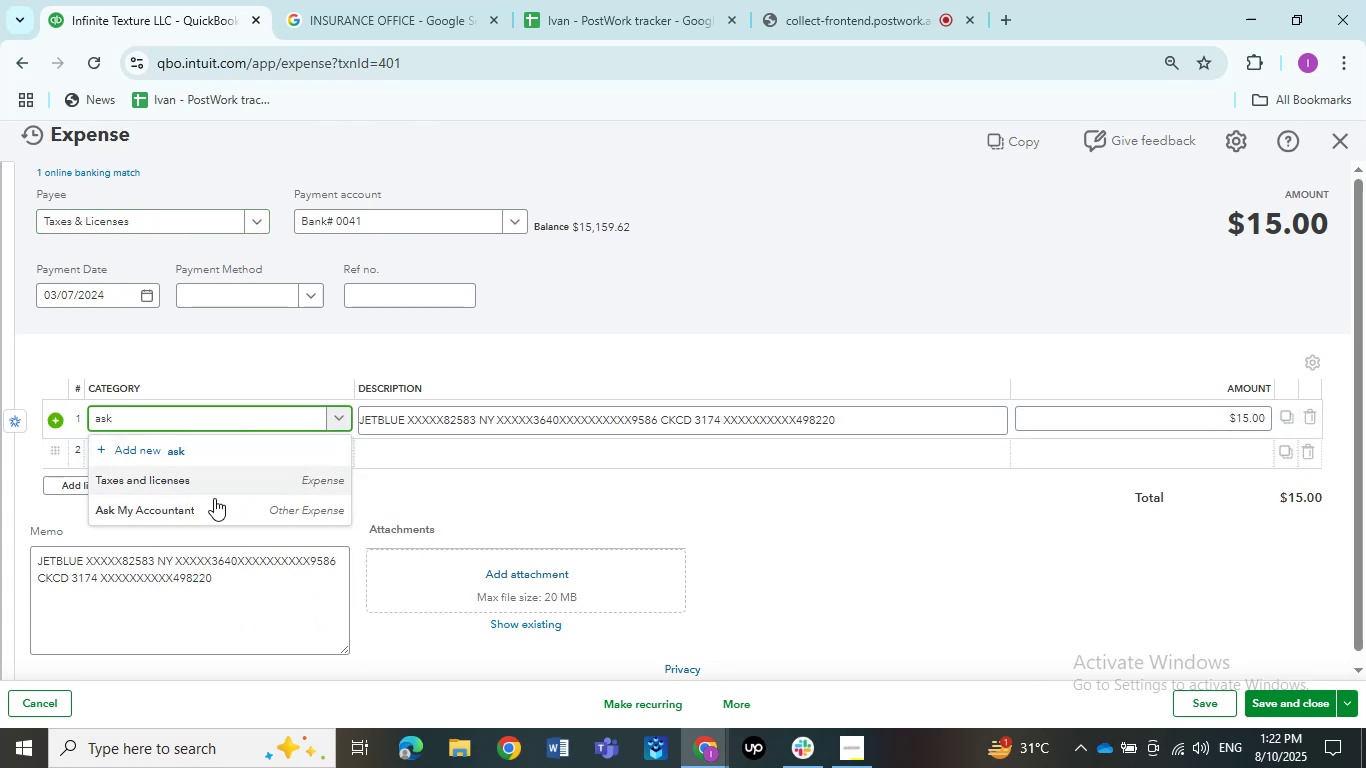 
left_click([209, 504])
 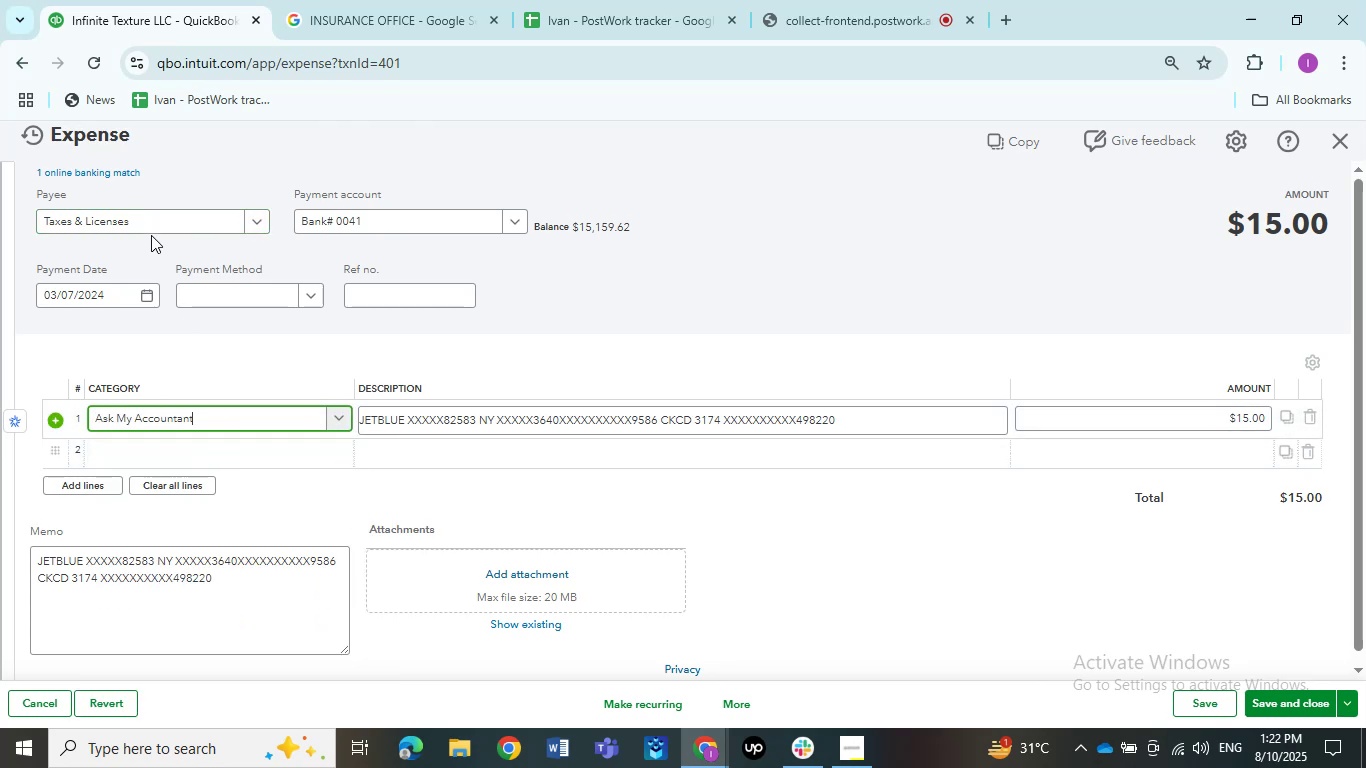 
left_click([143, 219])
 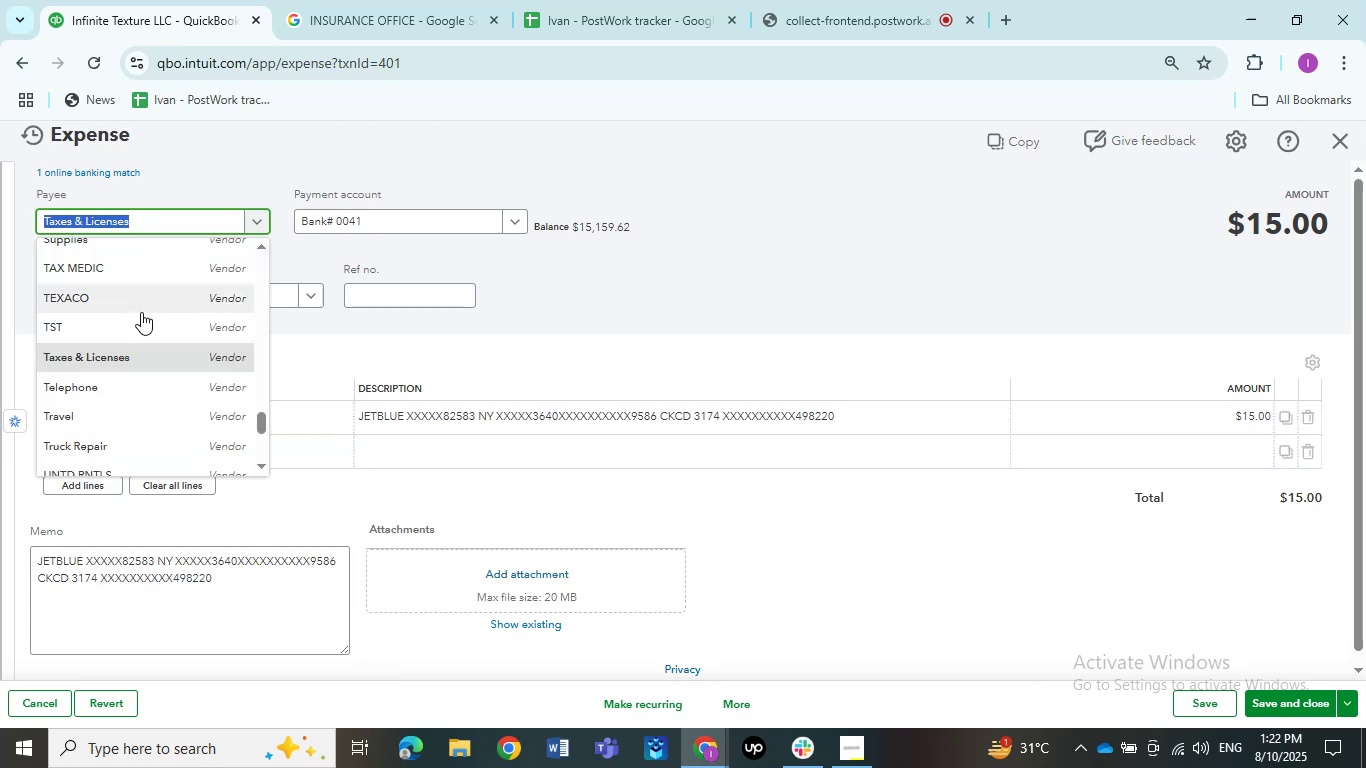 
type(jet)
 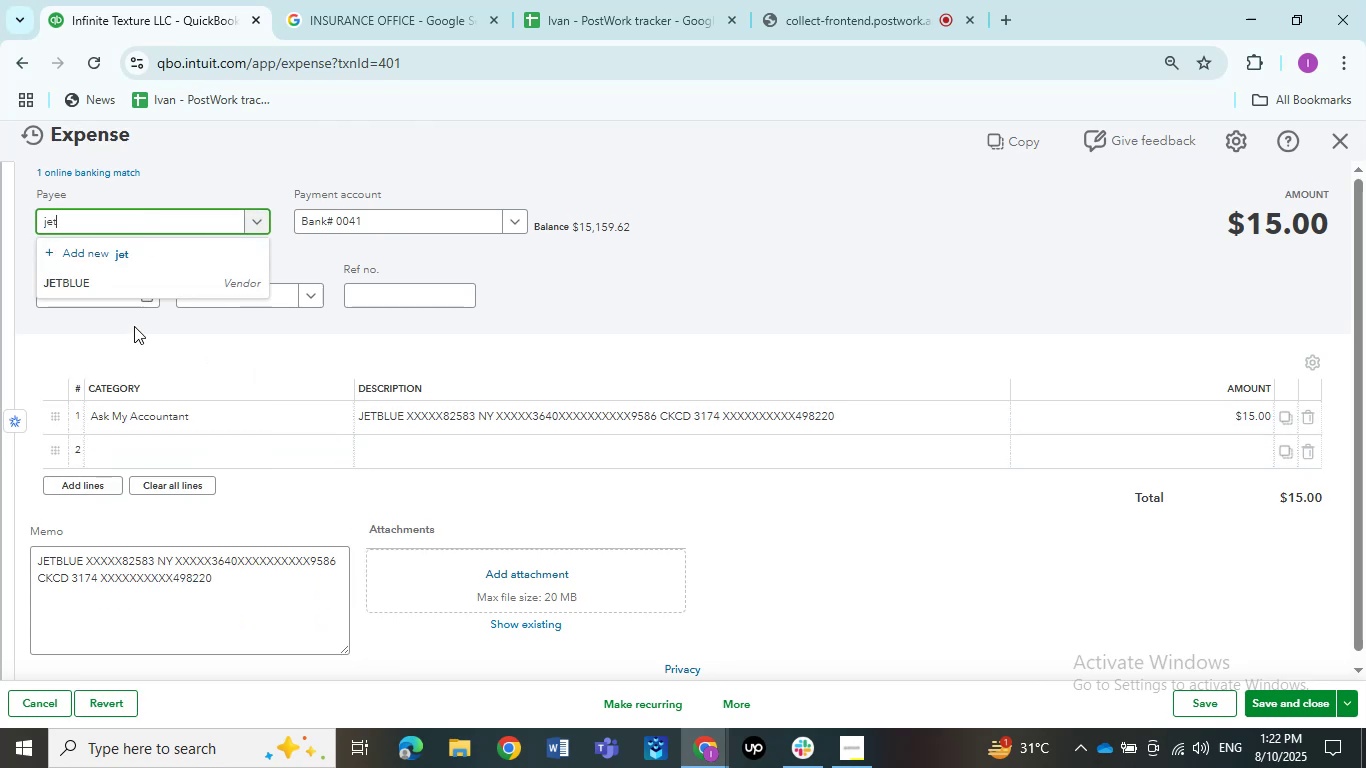 
left_click([116, 266])
 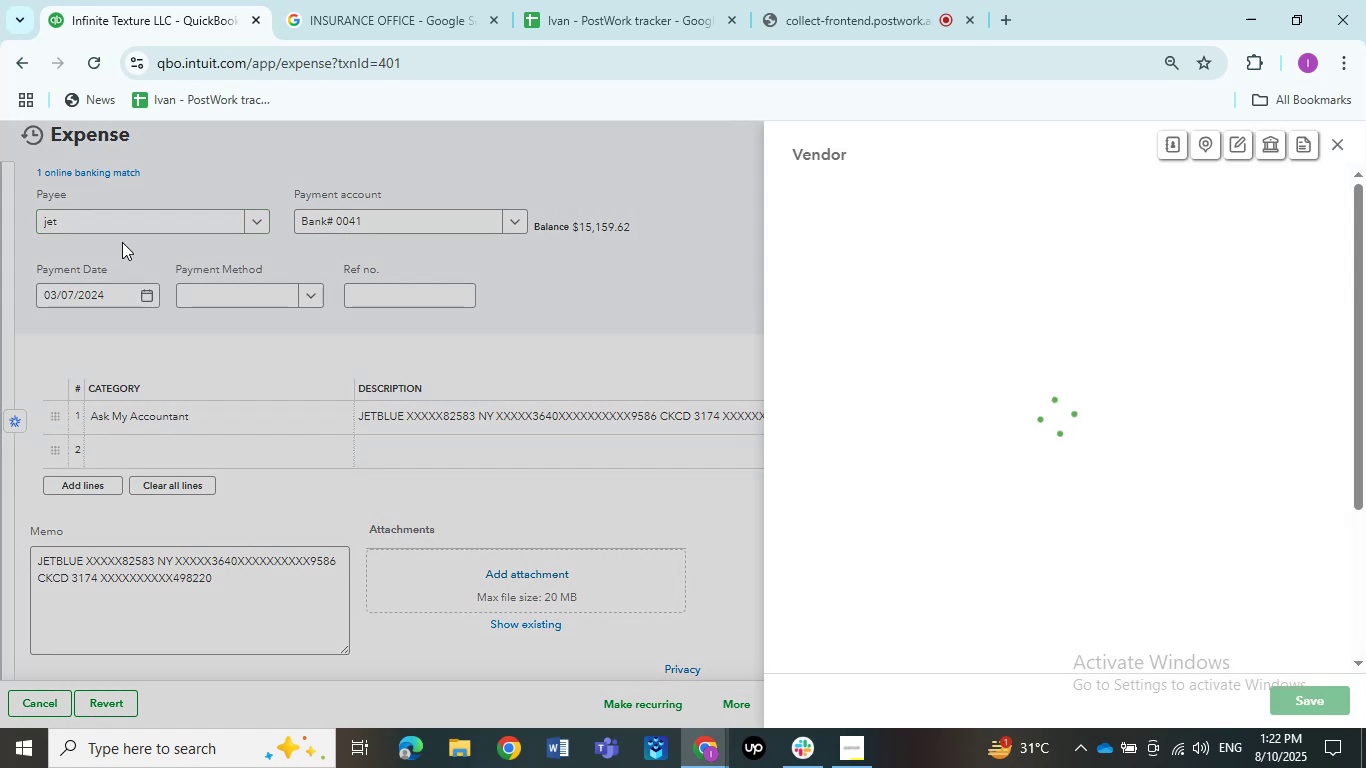 
left_click([435, 242])
 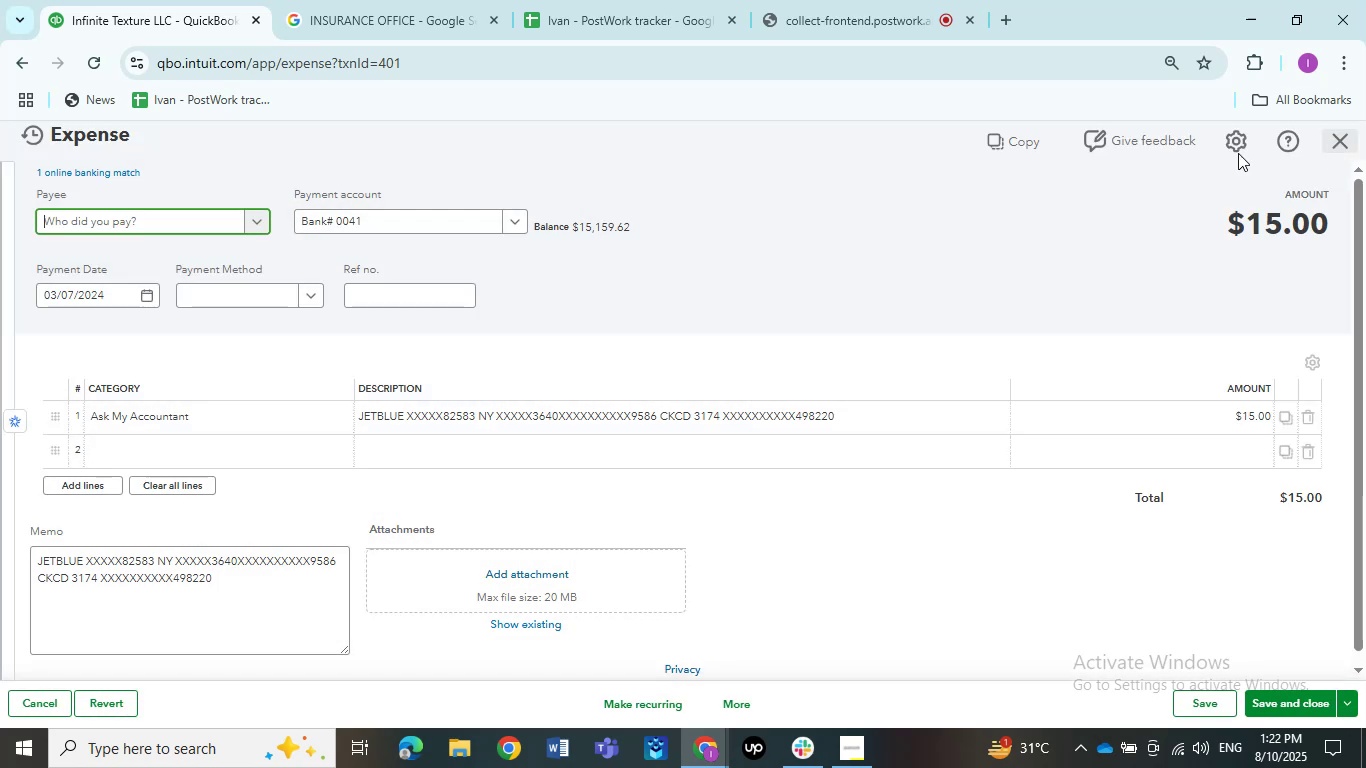 
left_click([192, 224])
 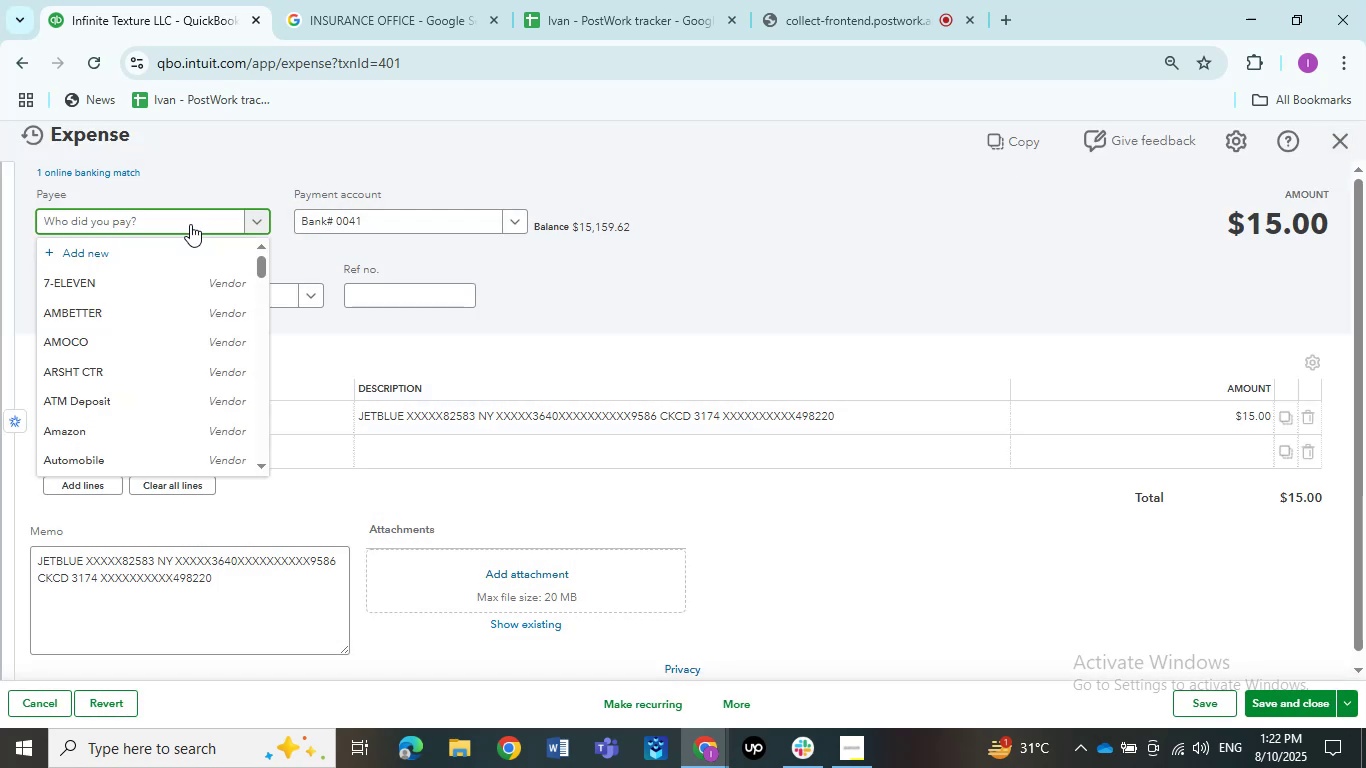 
type(jet)
 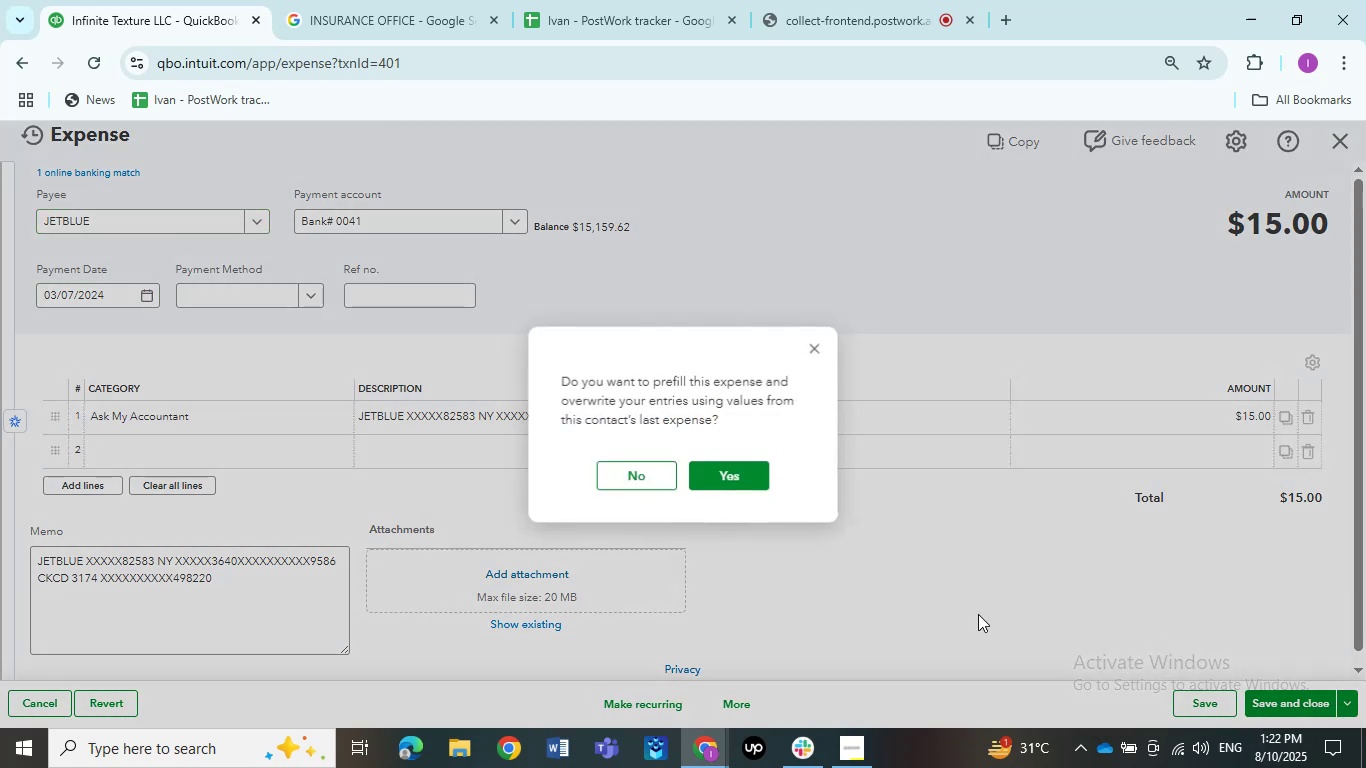 
left_click([635, 484])
 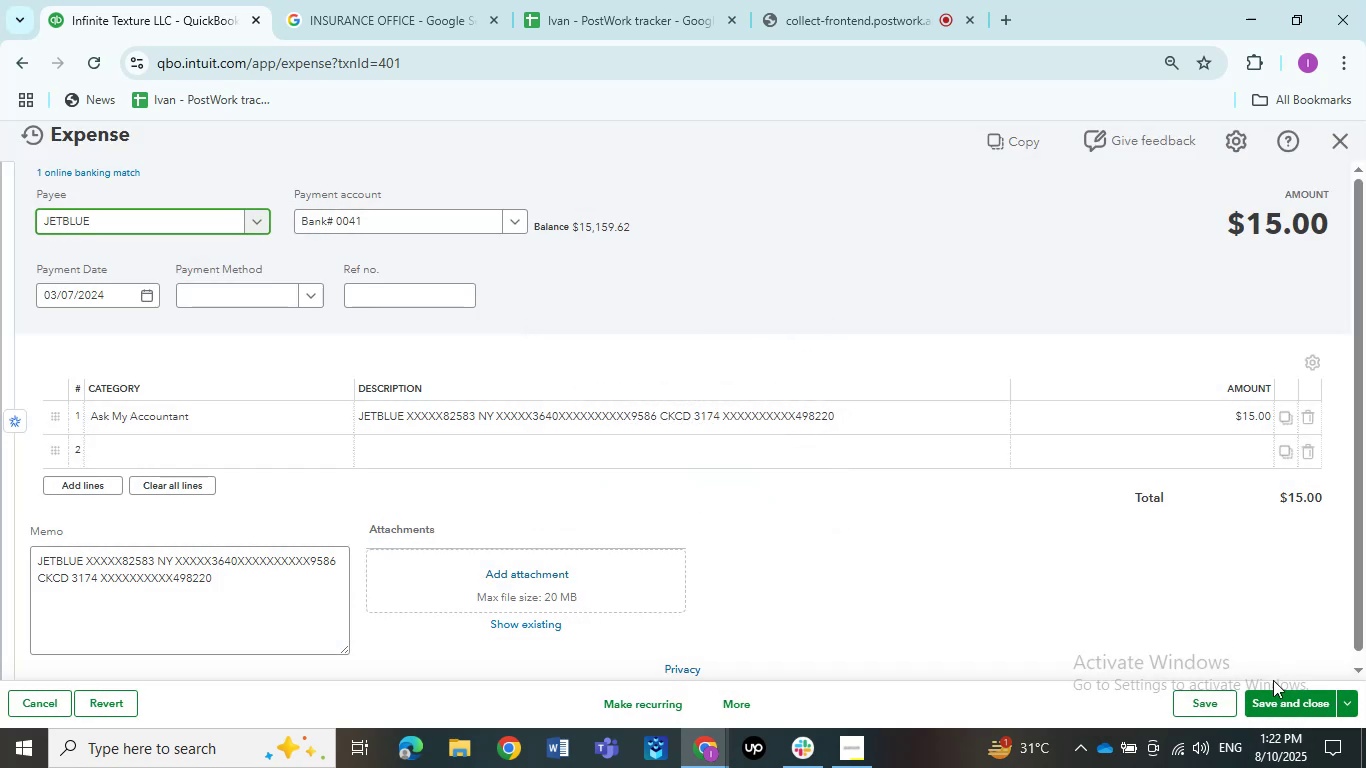 
left_click([1286, 701])
 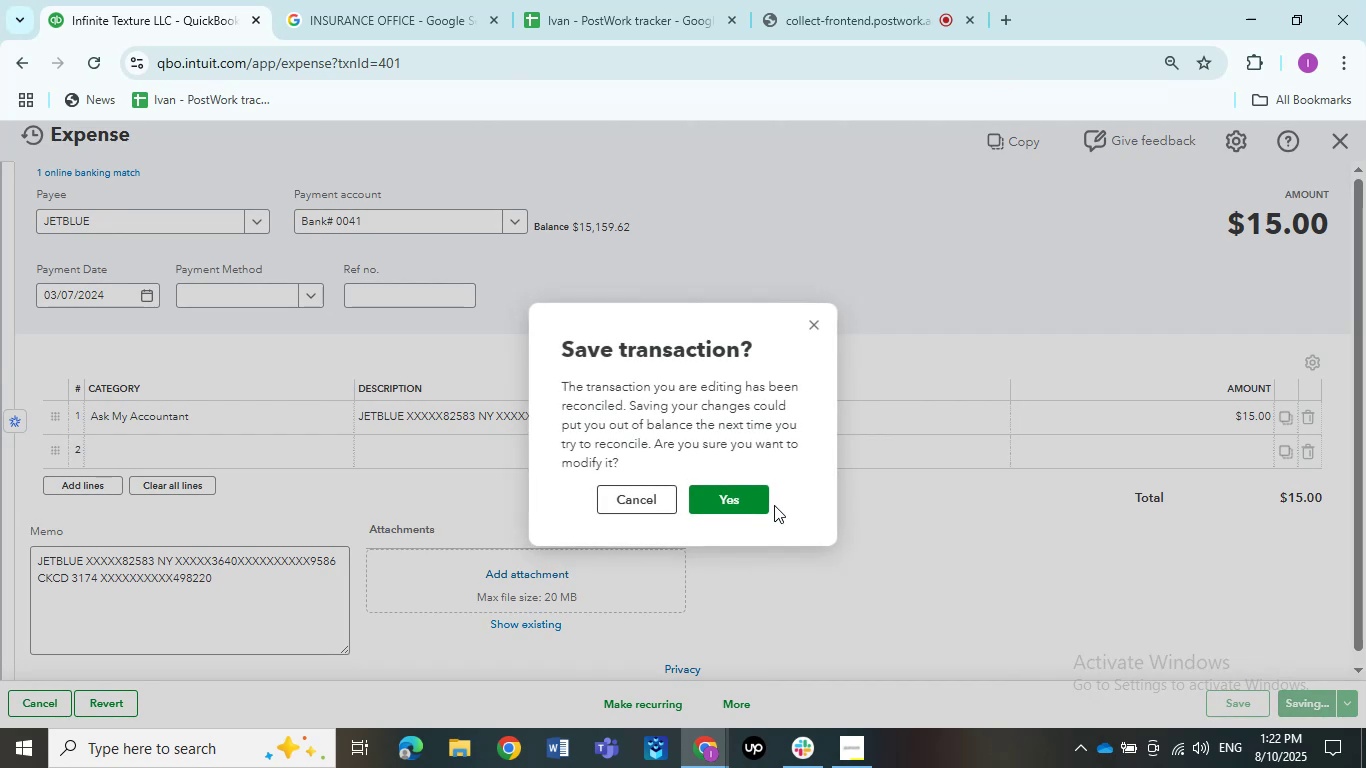 
left_click([742, 505])
 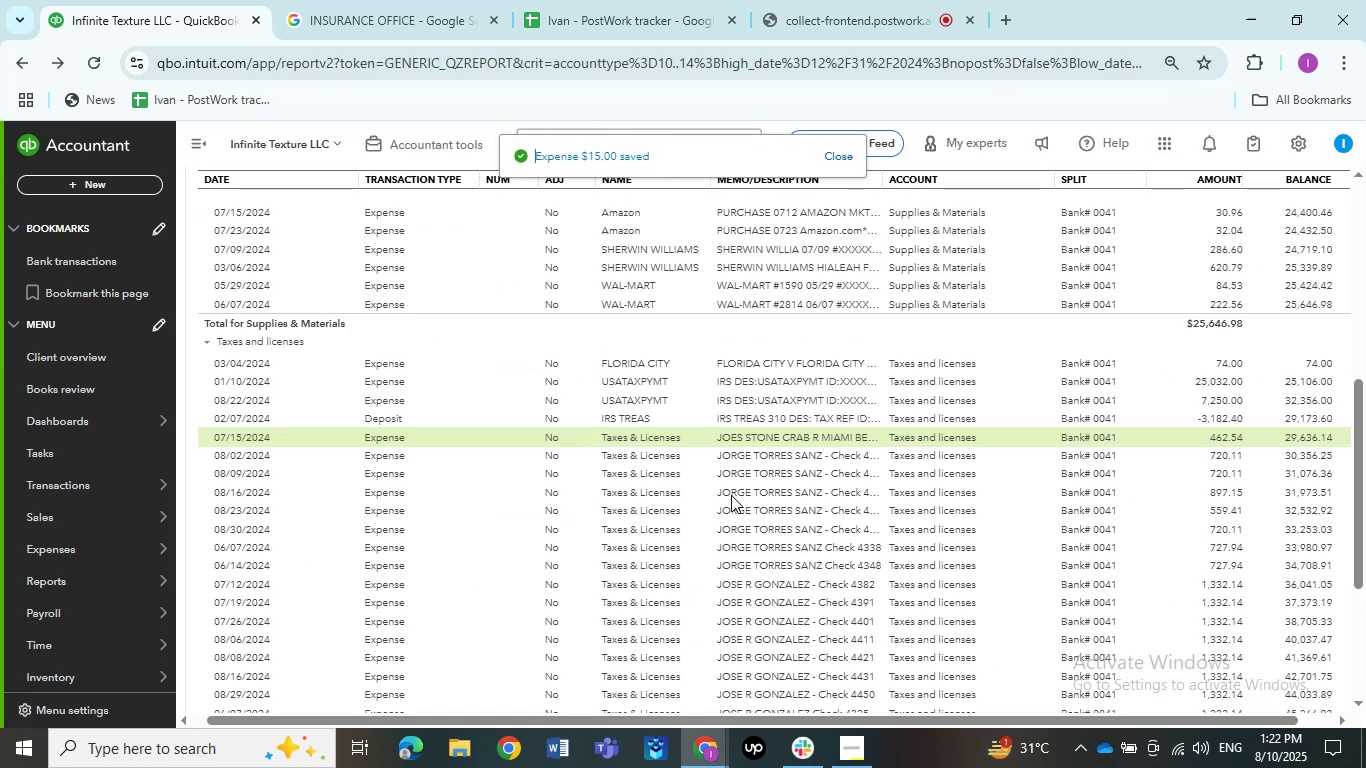 
wait(5.93)
 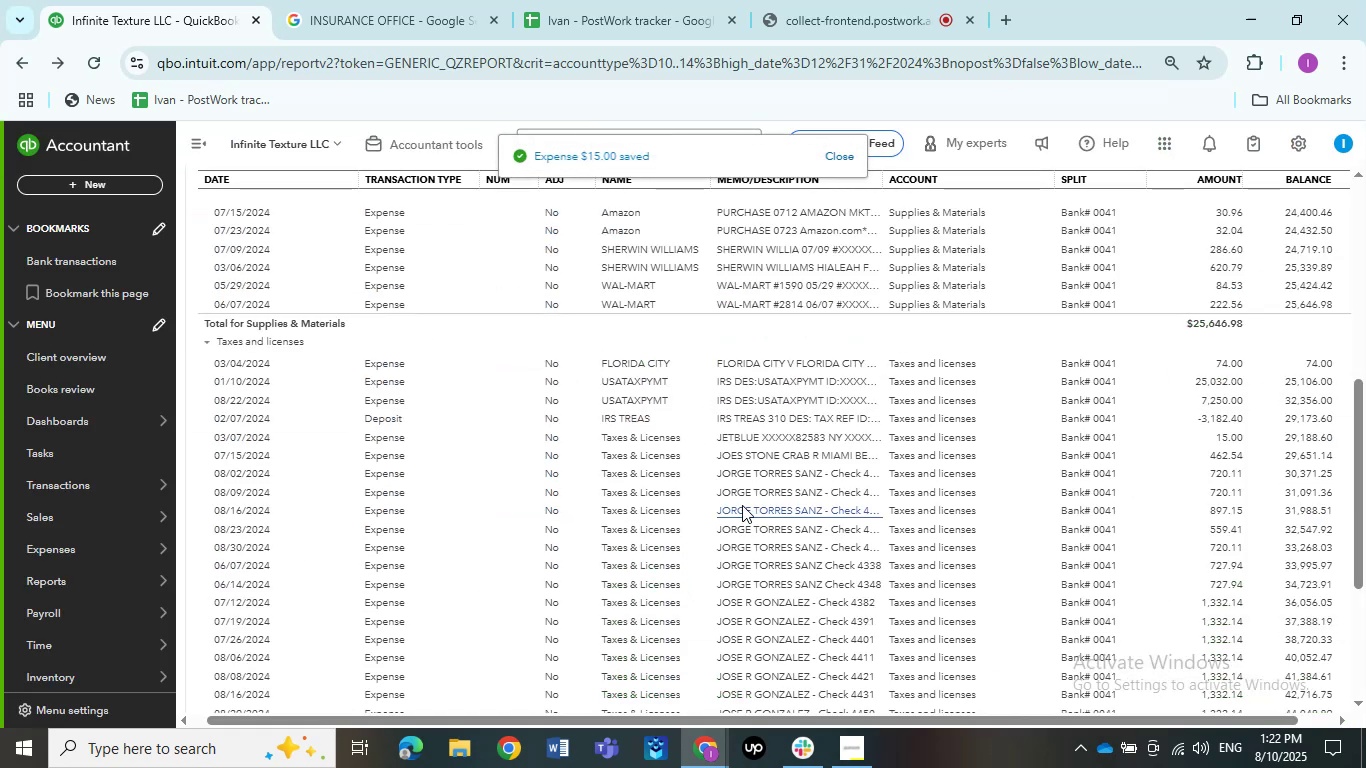 
left_click([805, 442])
 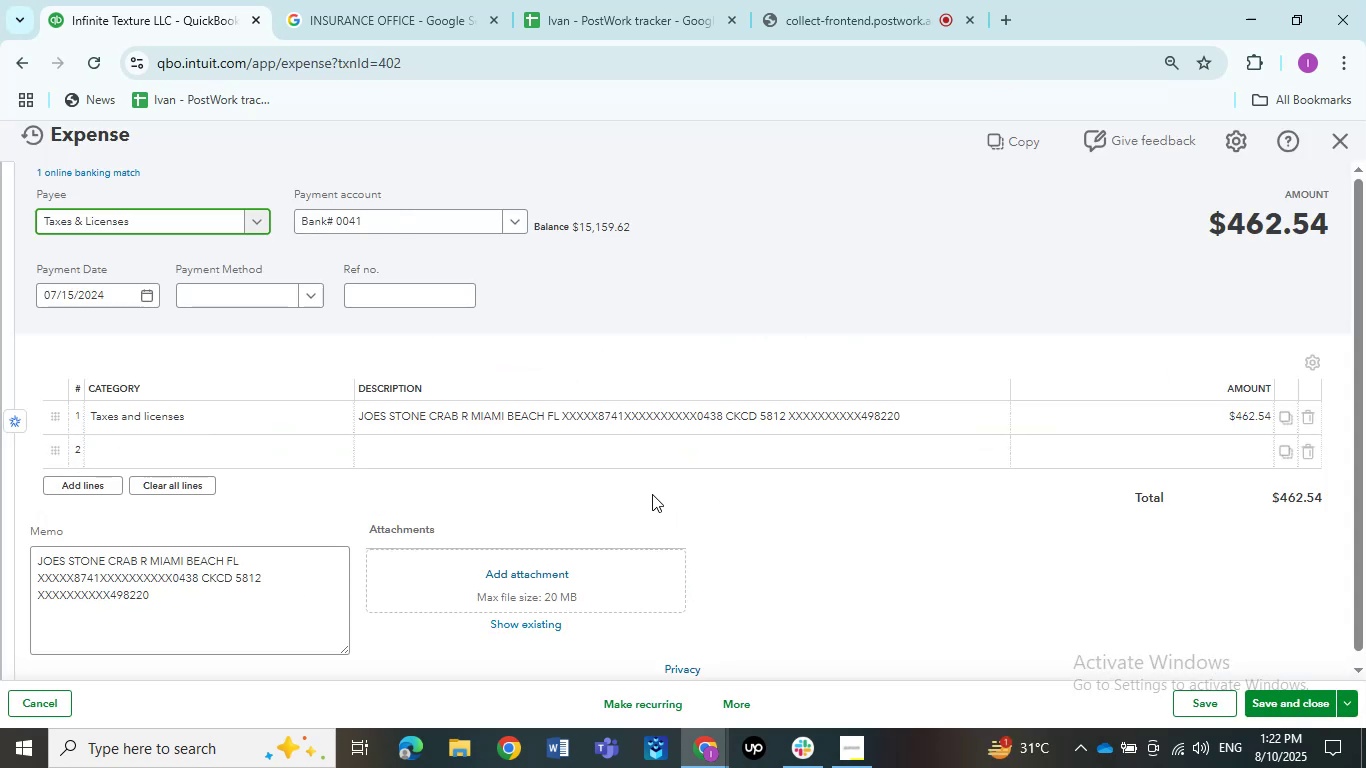 
left_click([455, 425])
 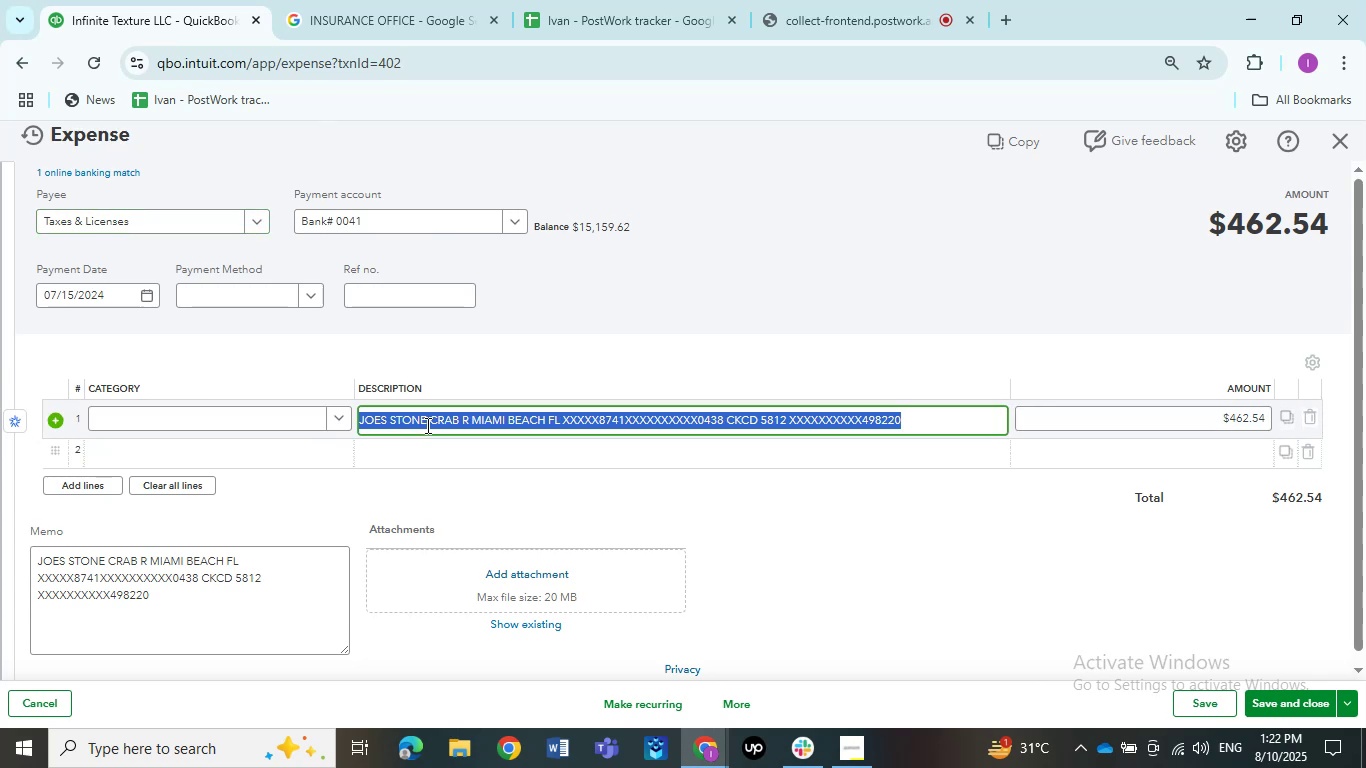 
left_click([426, 425])
 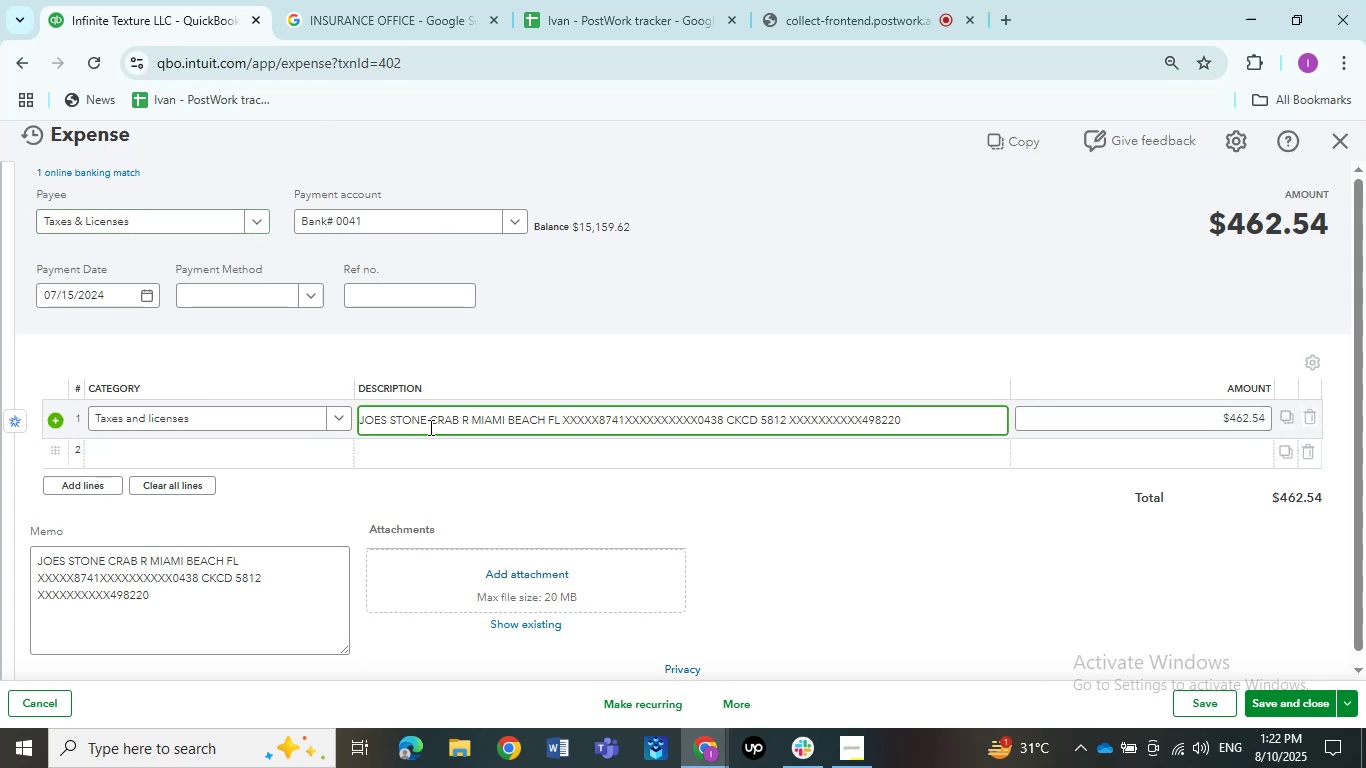 
left_click_drag(start_coordinate=[424, 425], to_coordinate=[348, 419])
 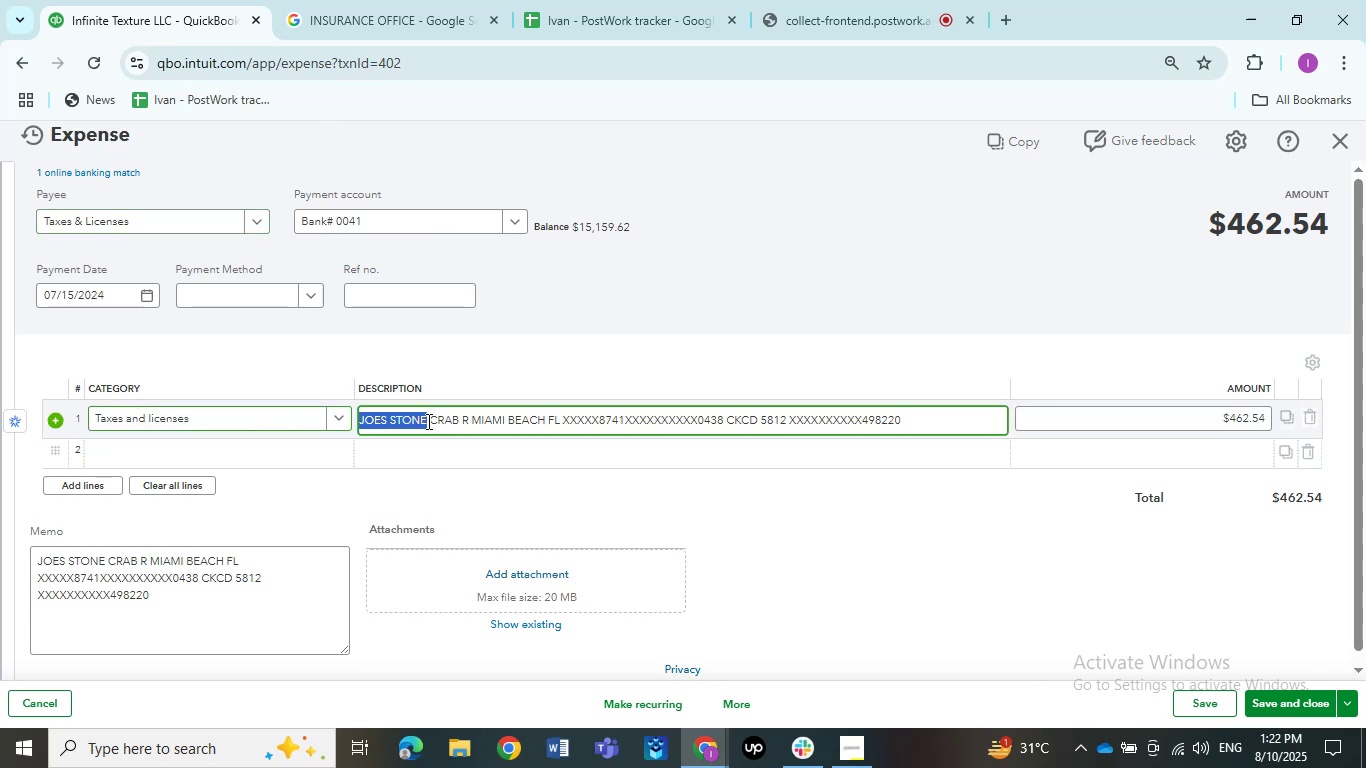 
key(Control+C)
 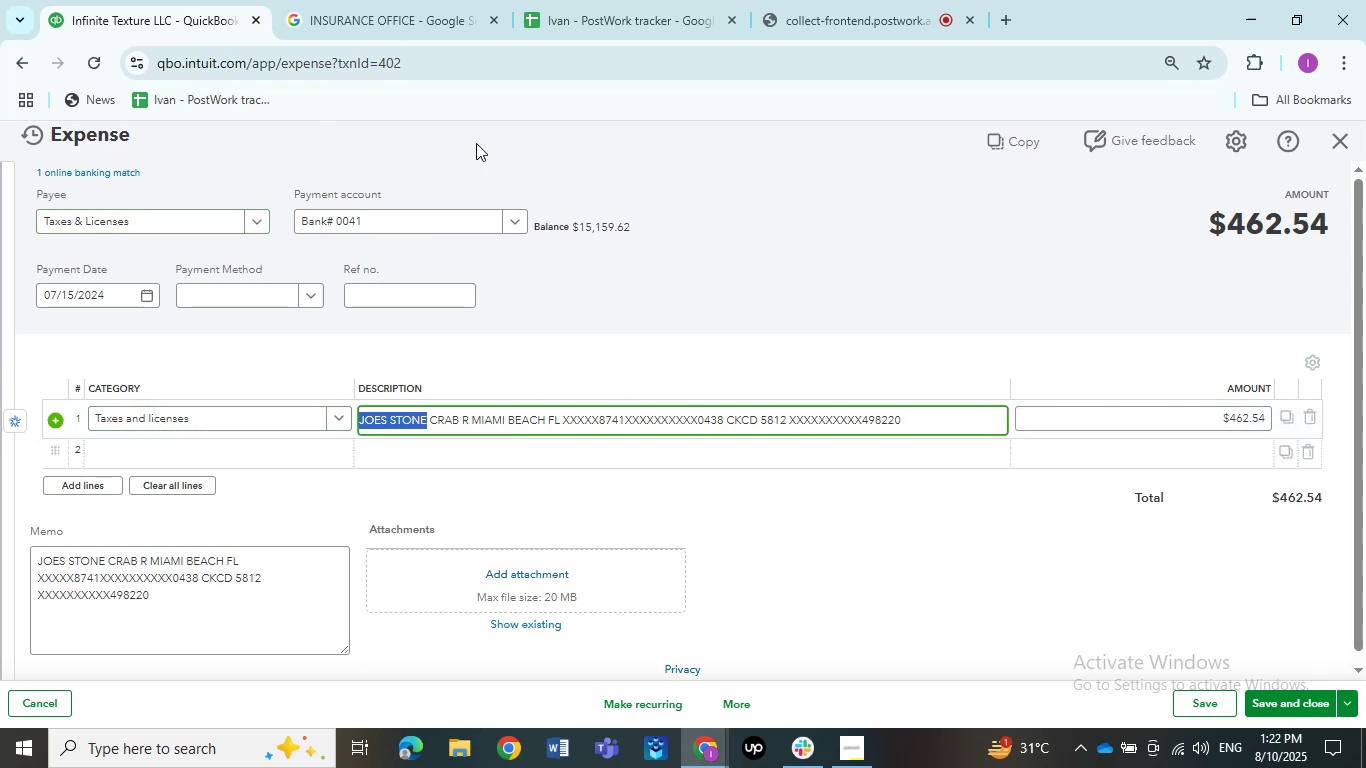 
left_click([393, 0])
 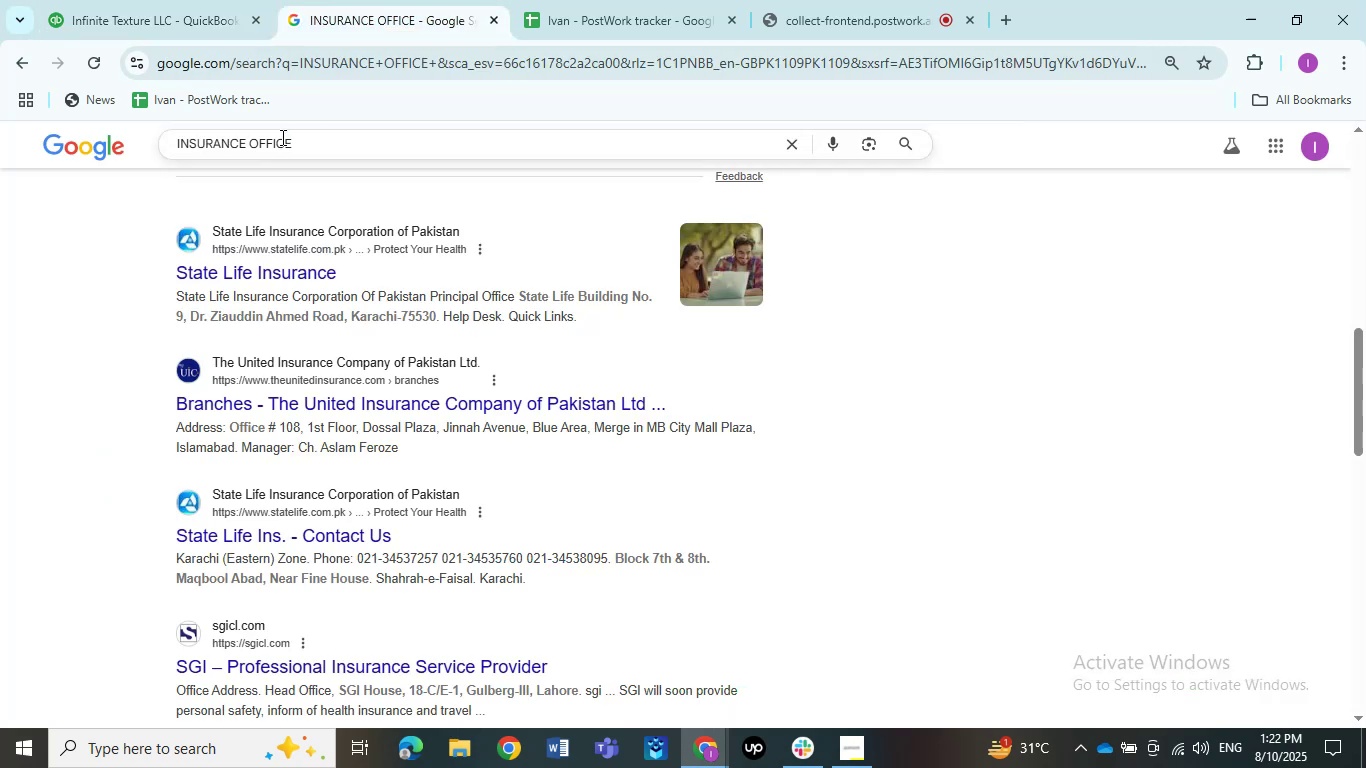 
left_click_drag(start_coordinate=[318, 147], to_coordinate=[54, 139])
 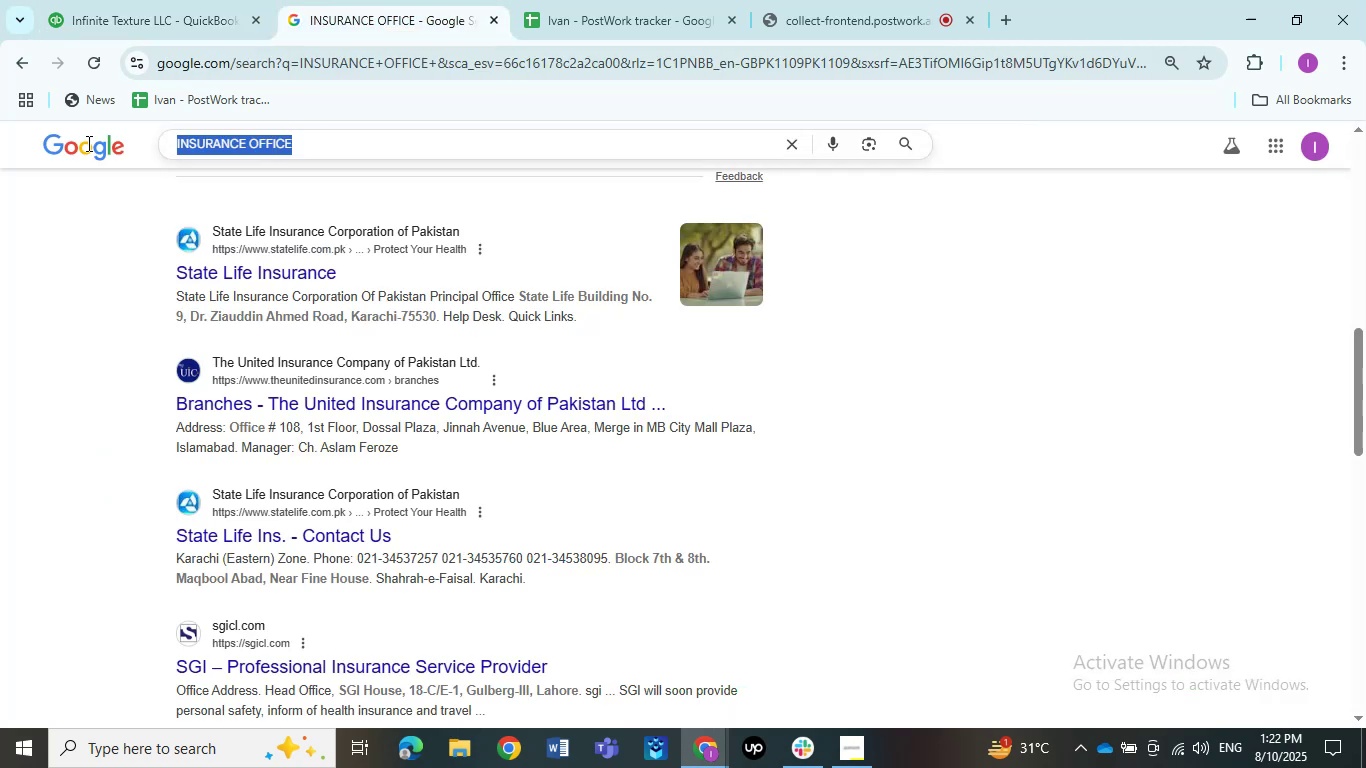 
key(Control+ControlLeft)
 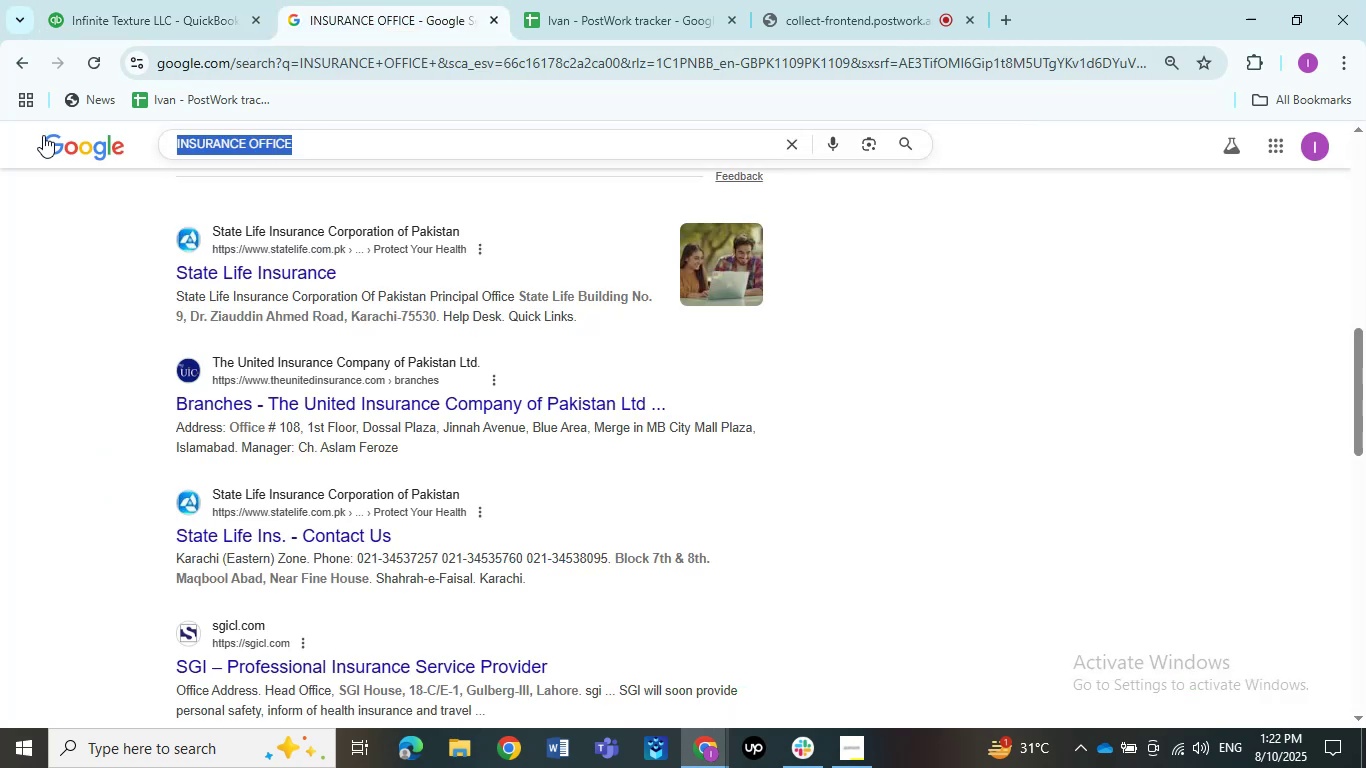 
key(Control+V)
 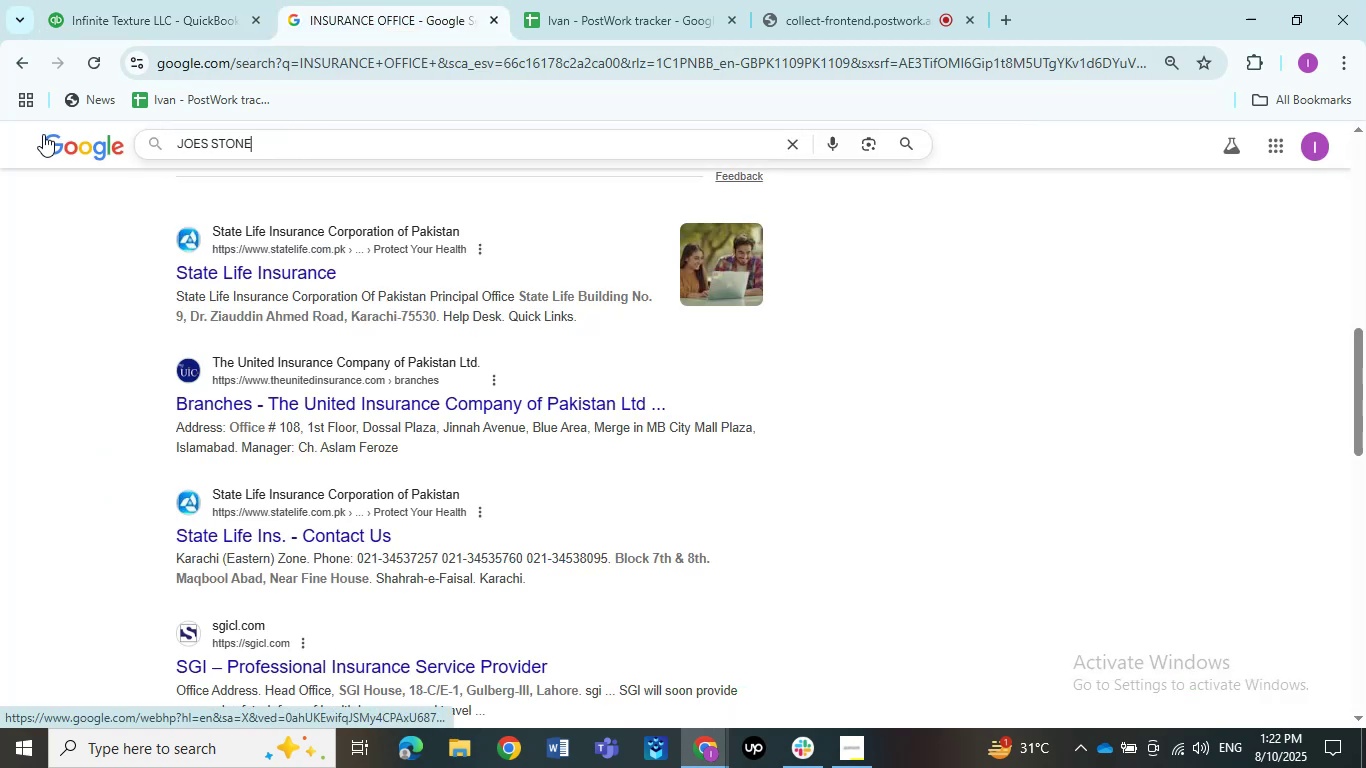 
key(NumpadEnter)
 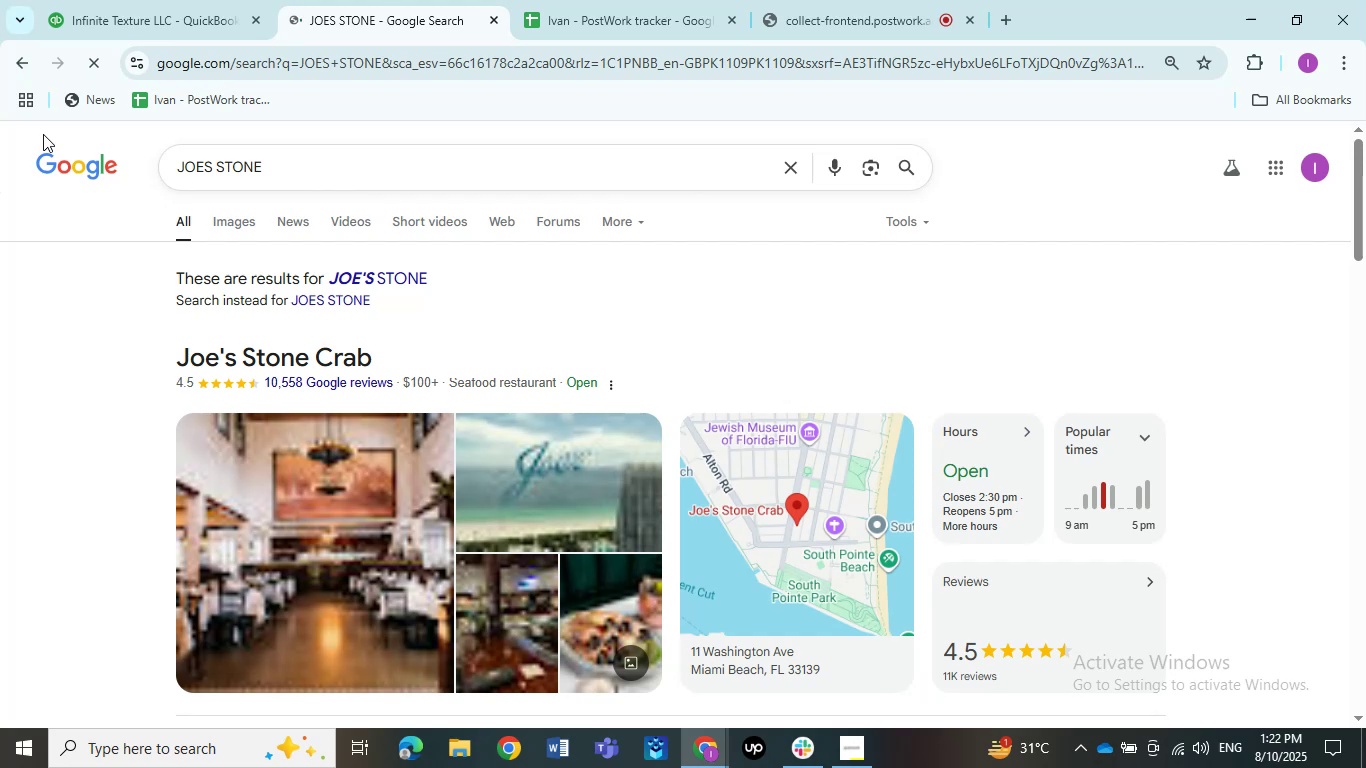 
left_click([152, 6])
 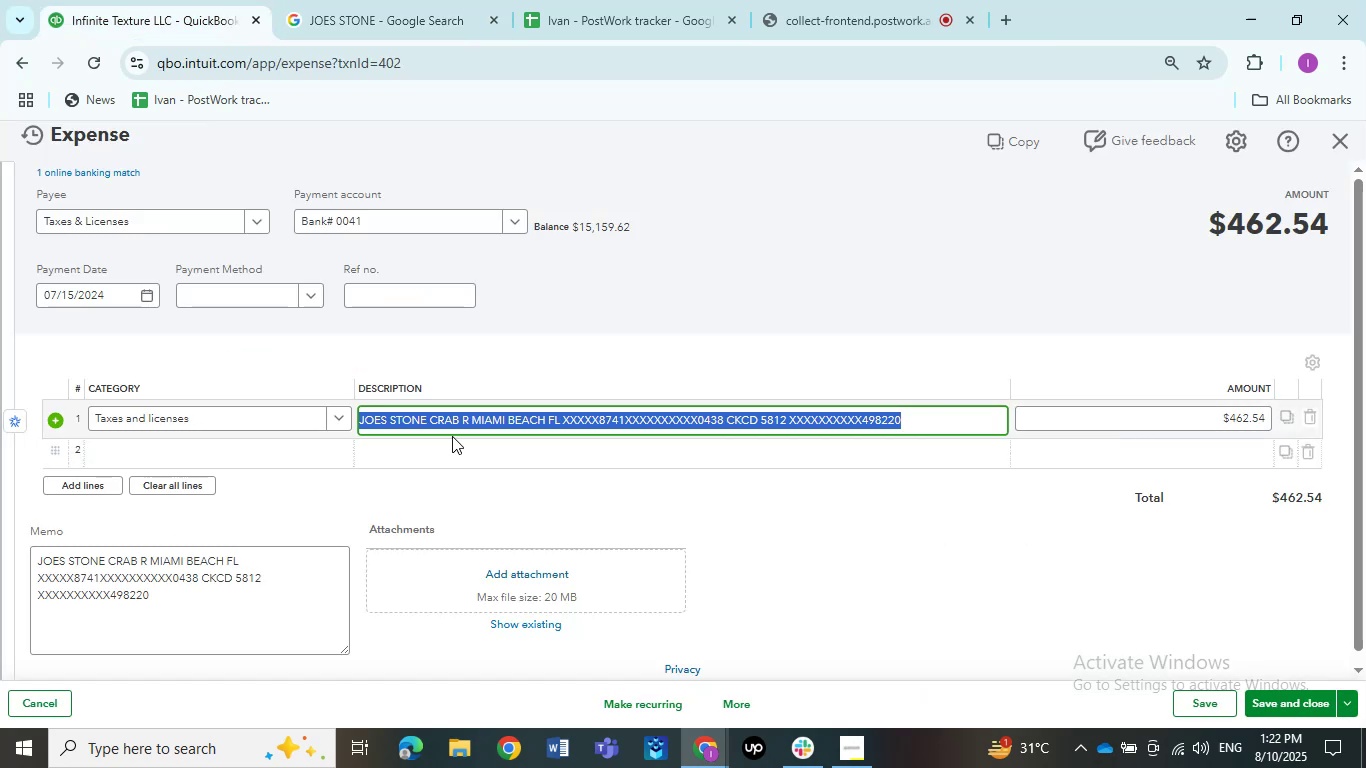 
left_click([446, 472])
 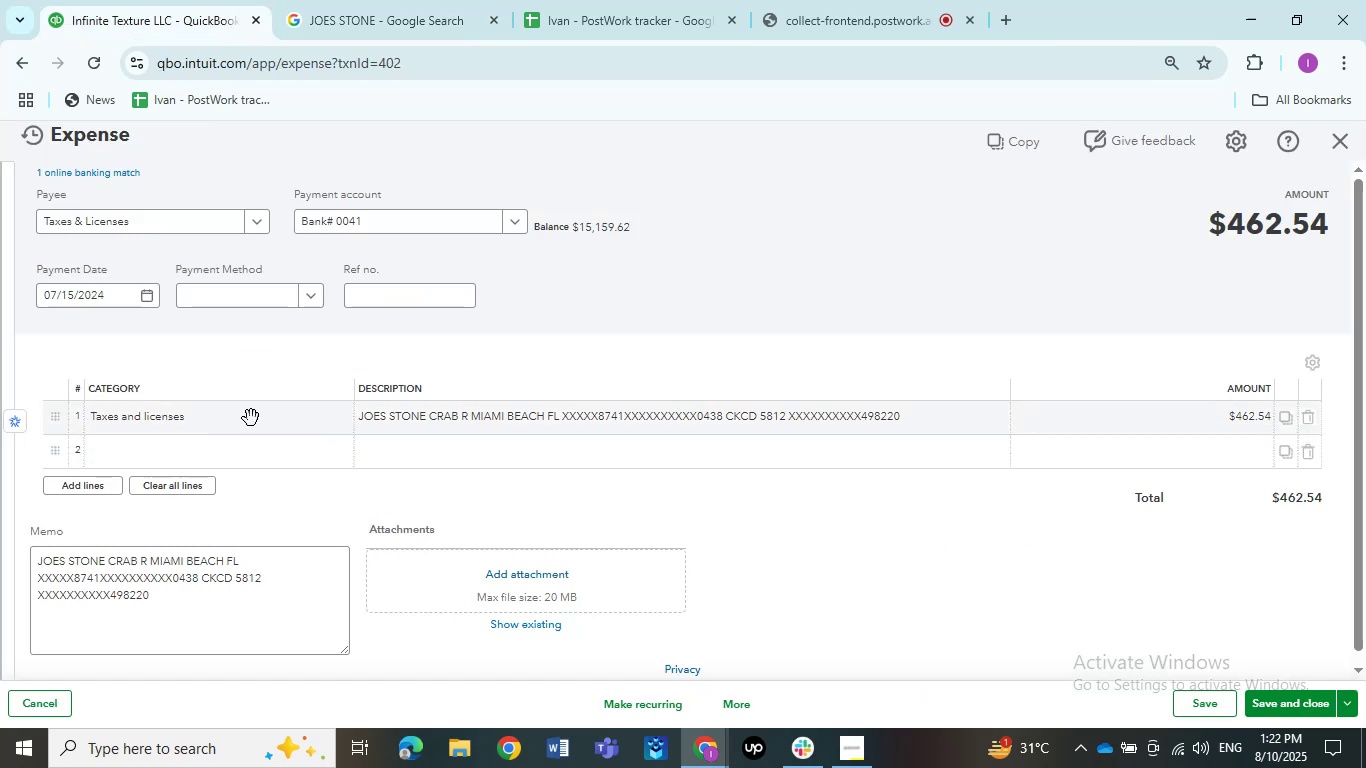 
left_click([251, 418])
 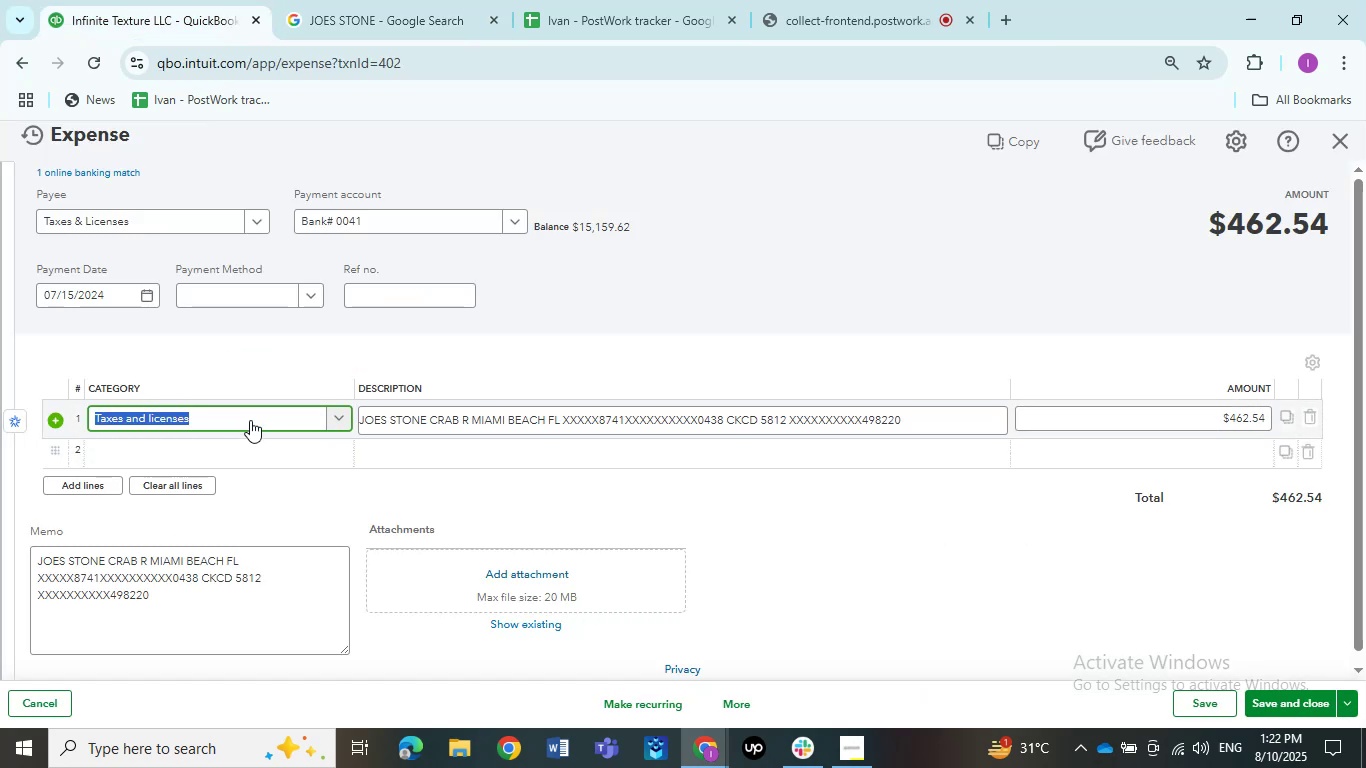 
type(meal)
 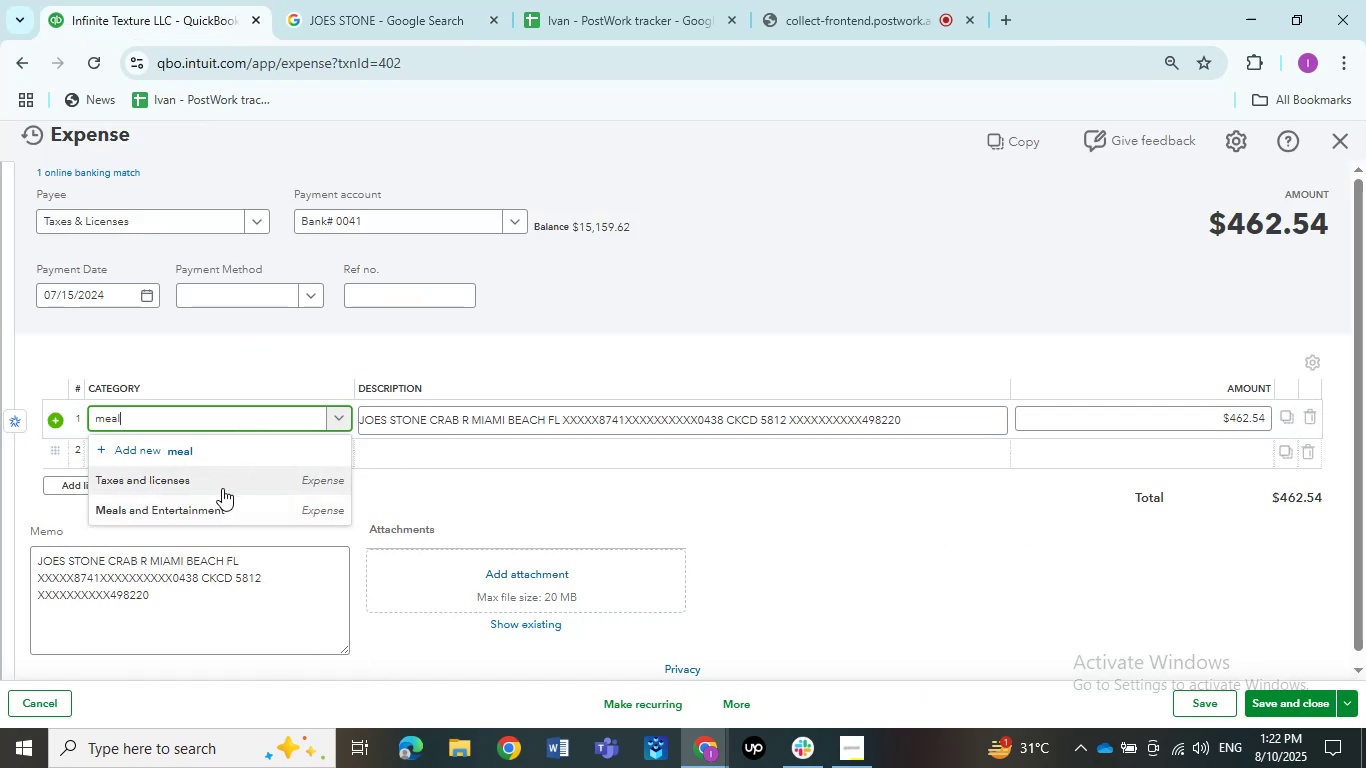 
left_click([222, 504])
 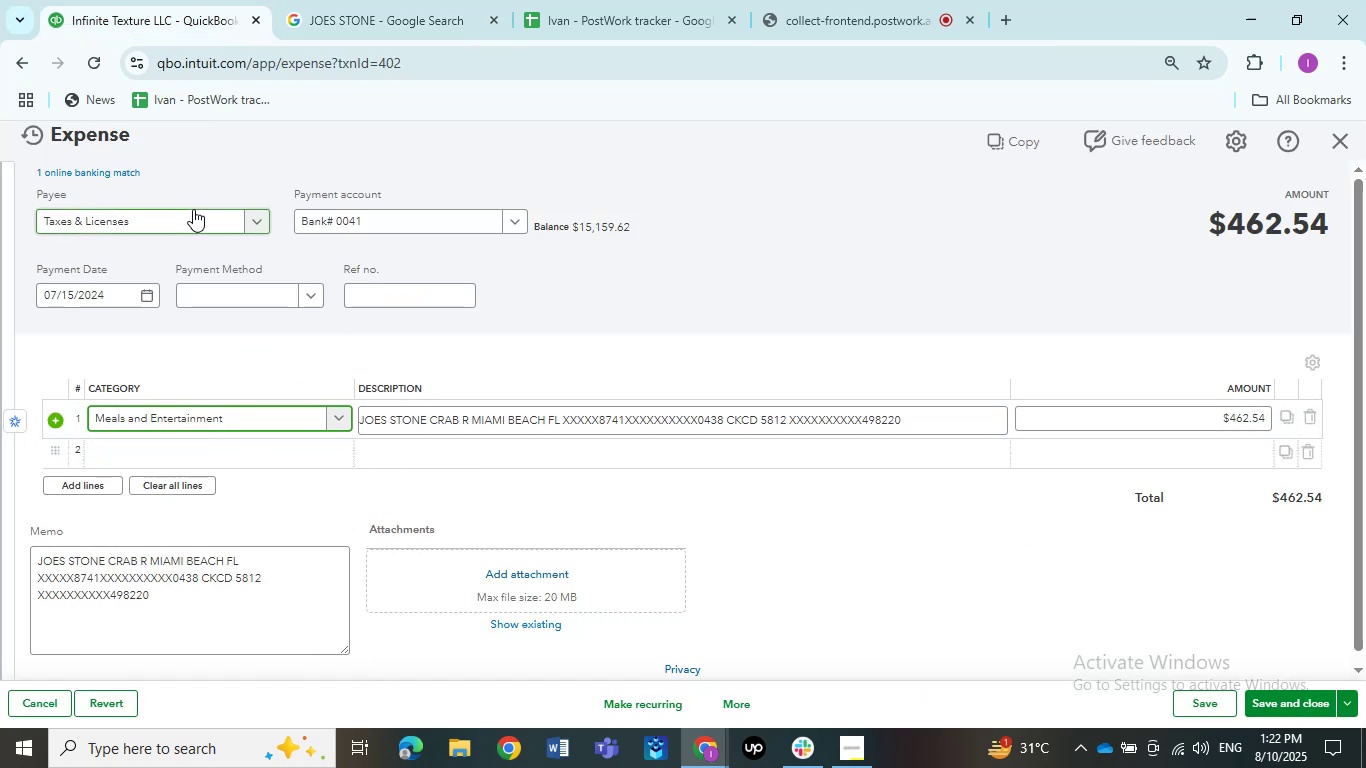 
left_click([193, 209])
 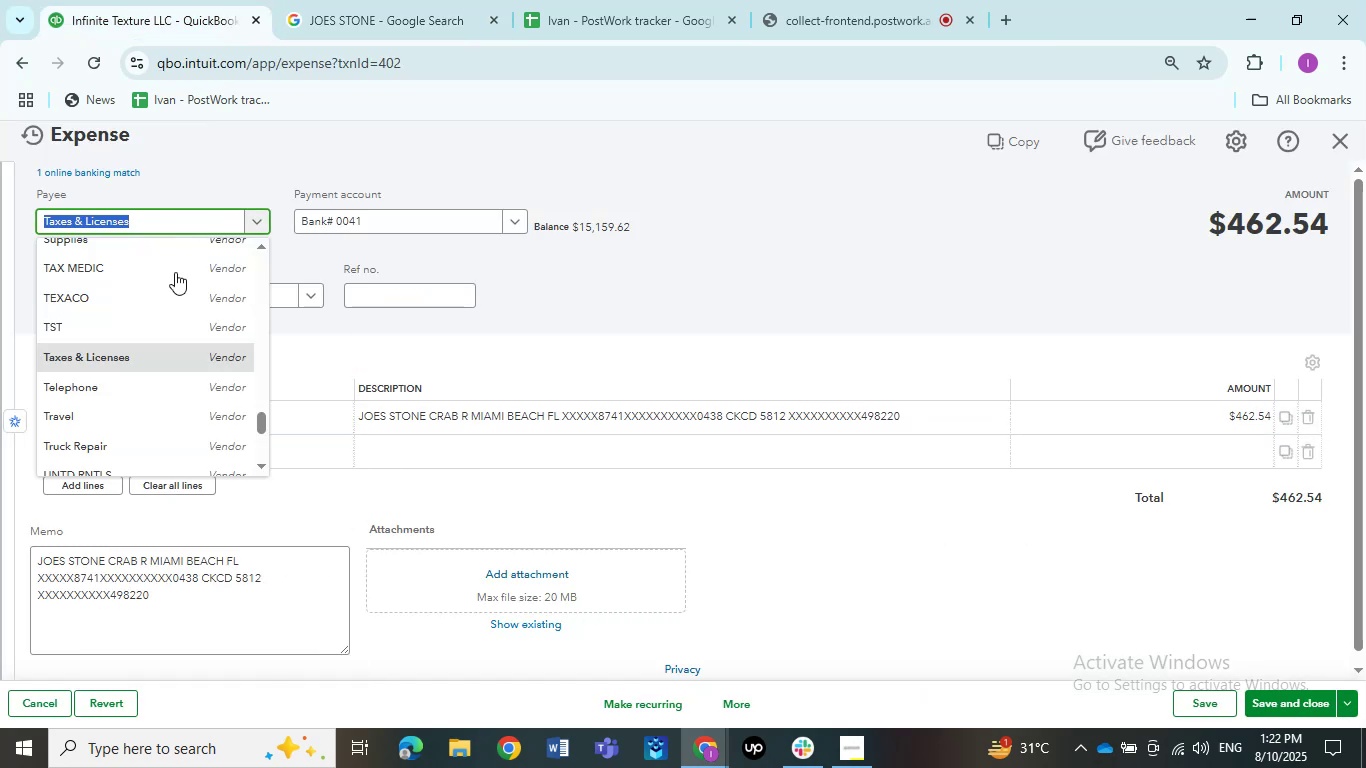 
scroll: coordinate [152, 357], scroll_direction: up, amount: 15.0
 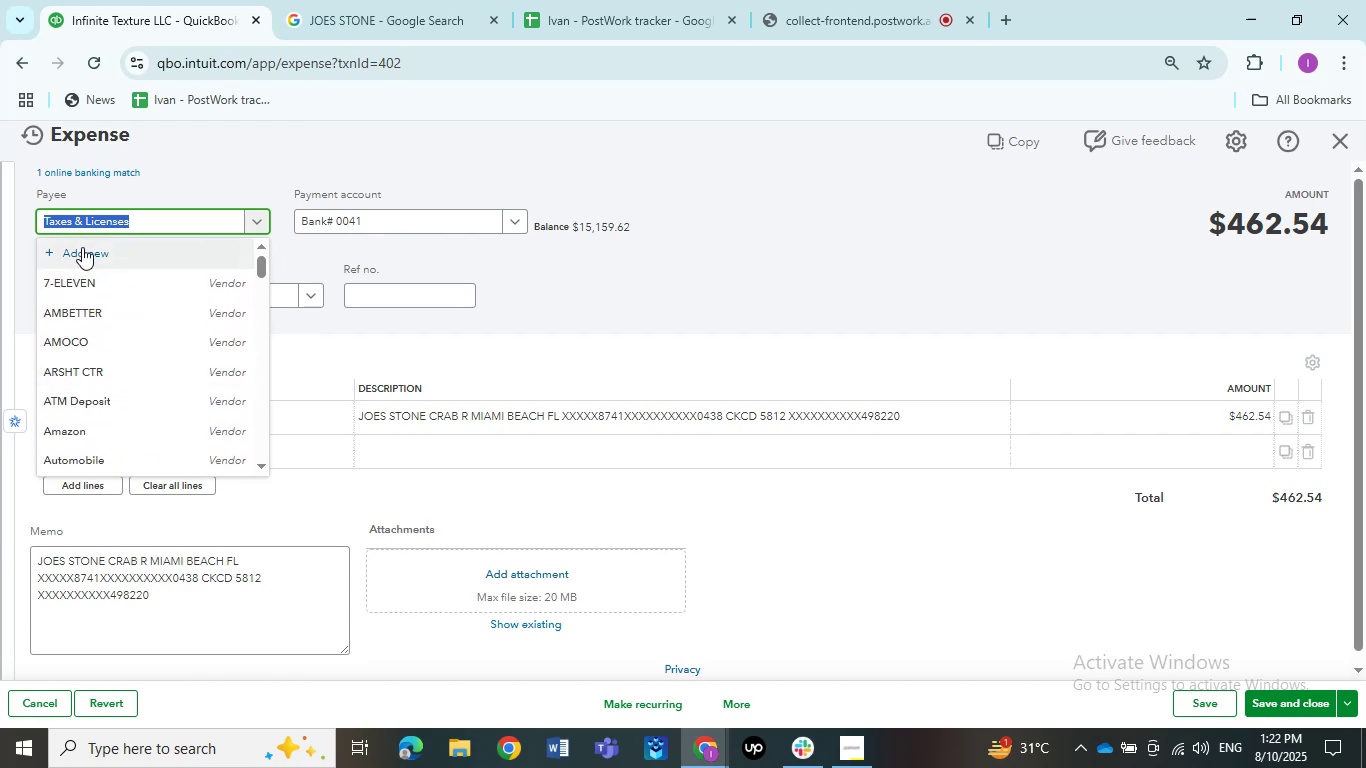 
left_click([82, 247])
 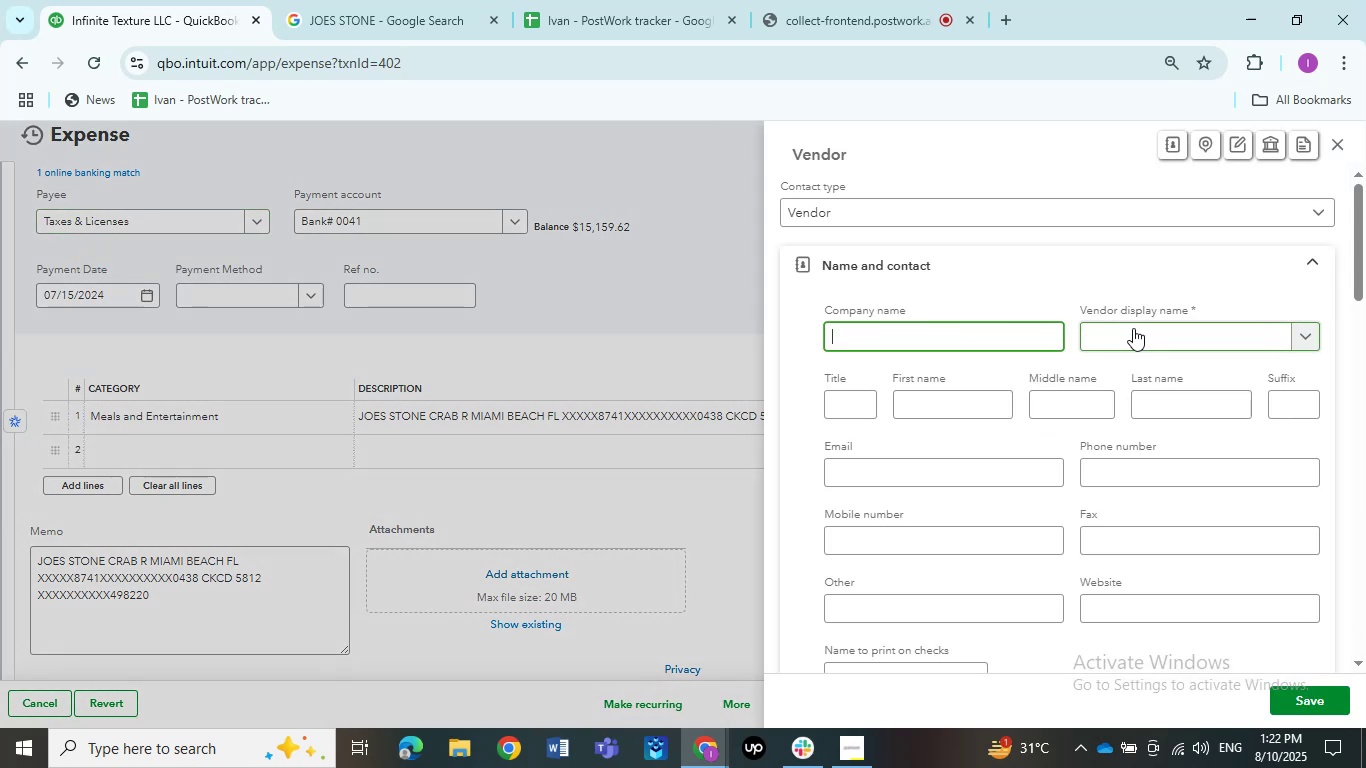 
left_click([1133, 328])
 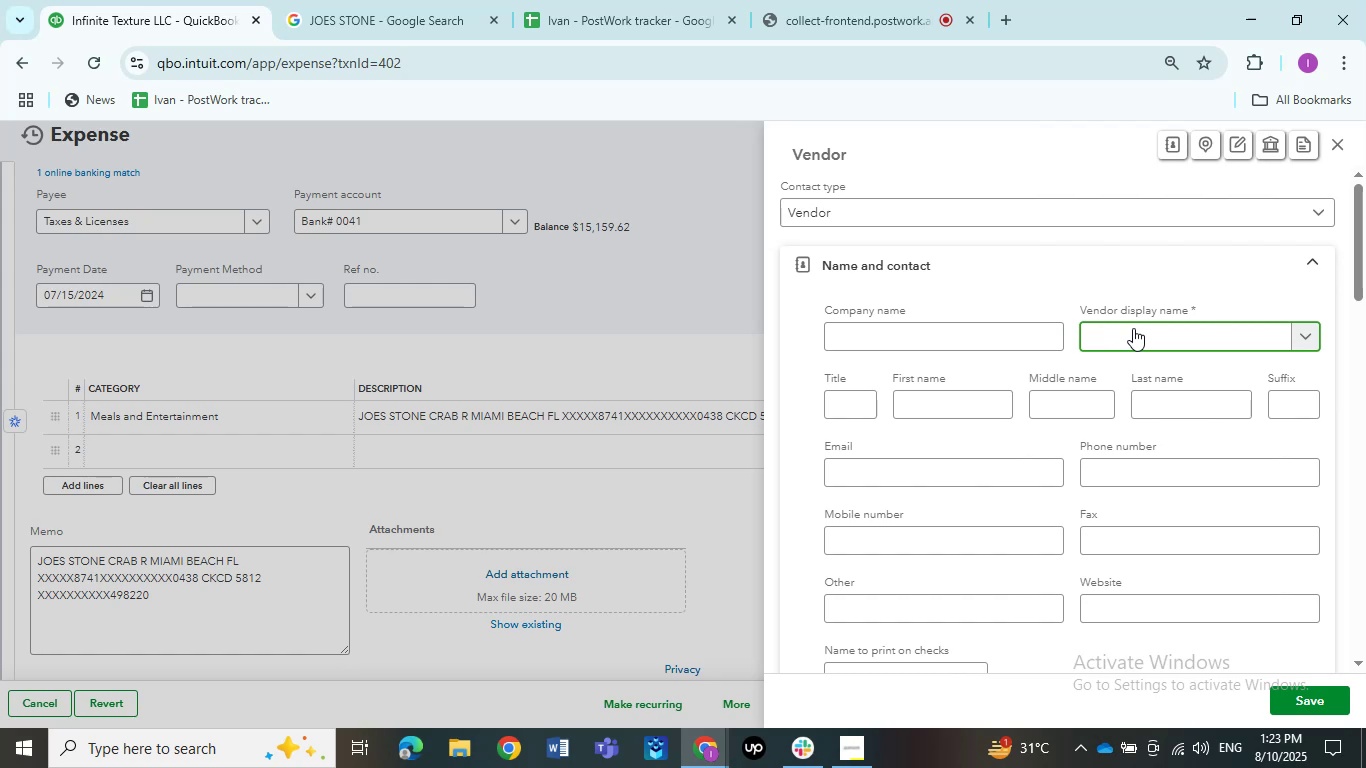 
wait(6.68)
 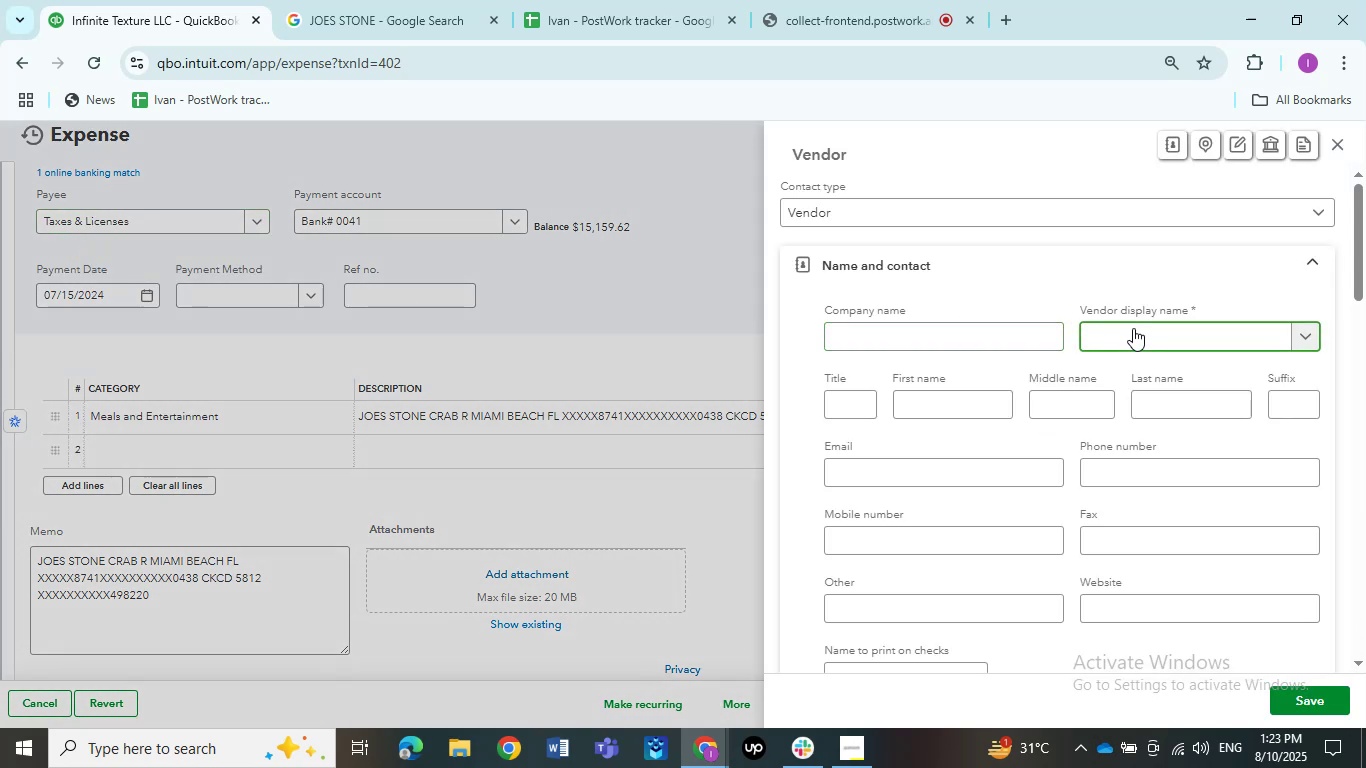 
key(Control+ControlLeft)
 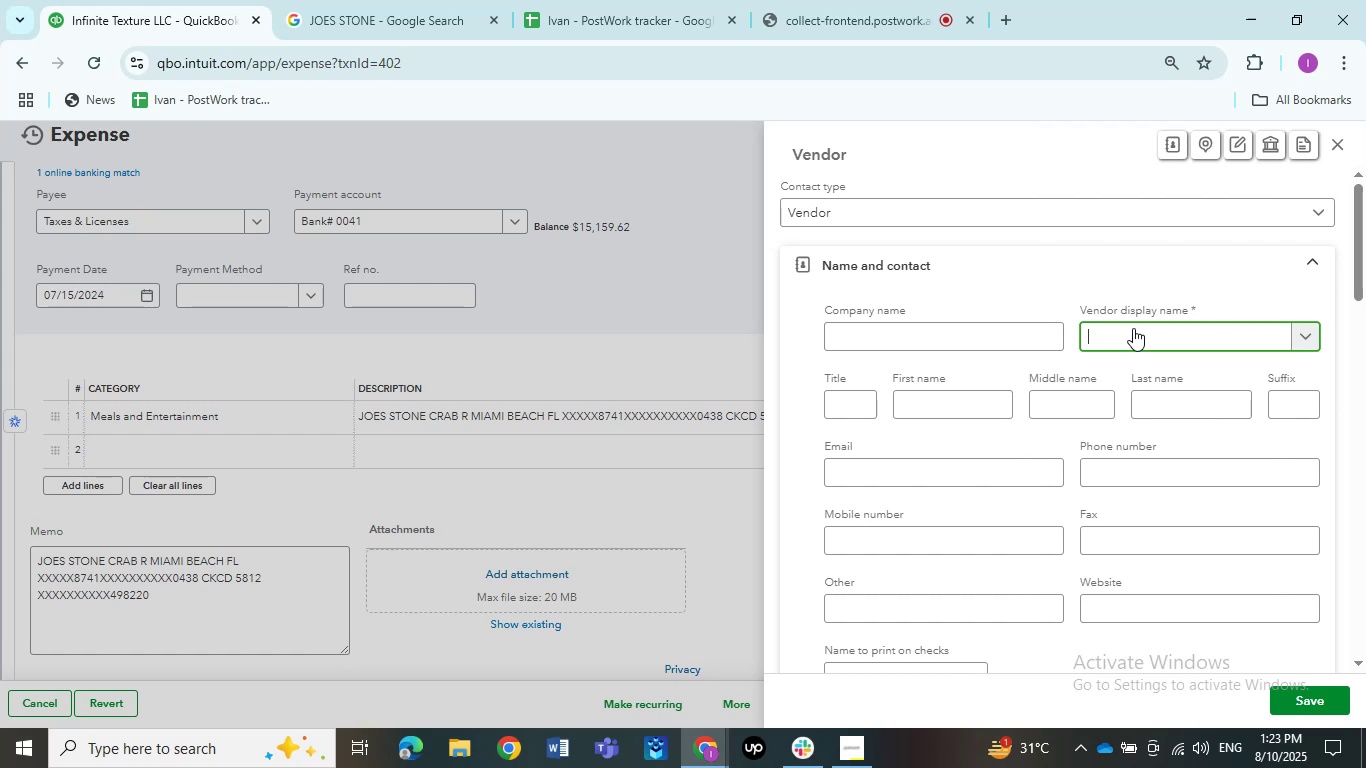 
key(Control+V)
 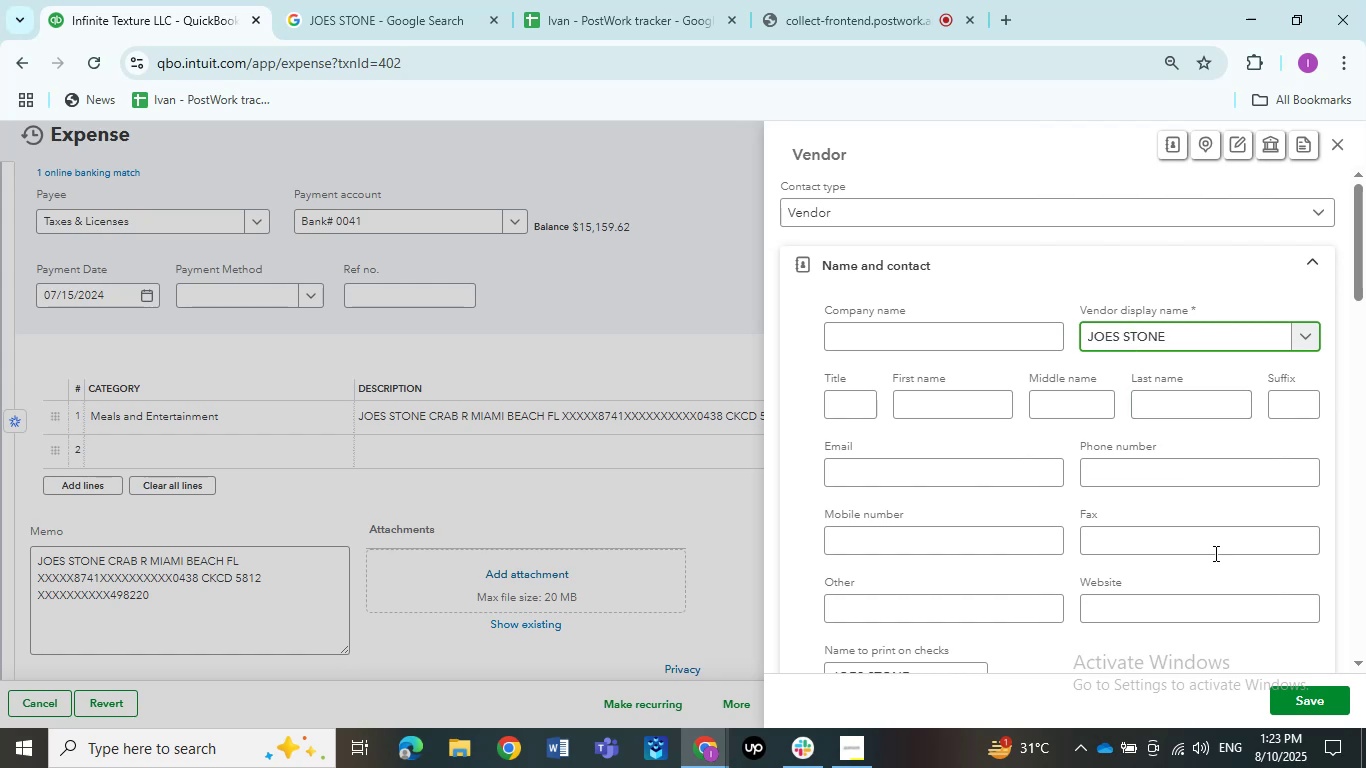 
type( Crab)
key(Backspace)
key(Backspace)
key(Backspace)
type(RAB)
 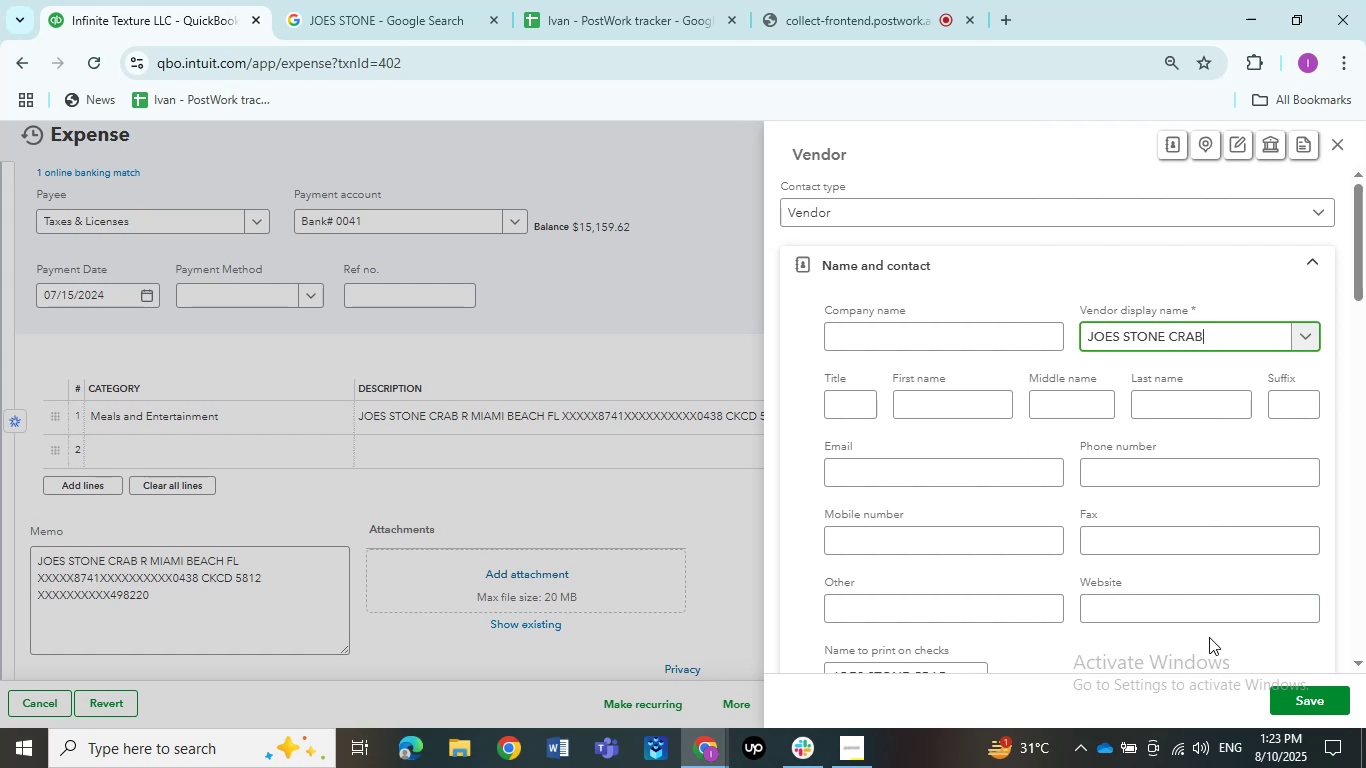 
left_click([1293, 697])
 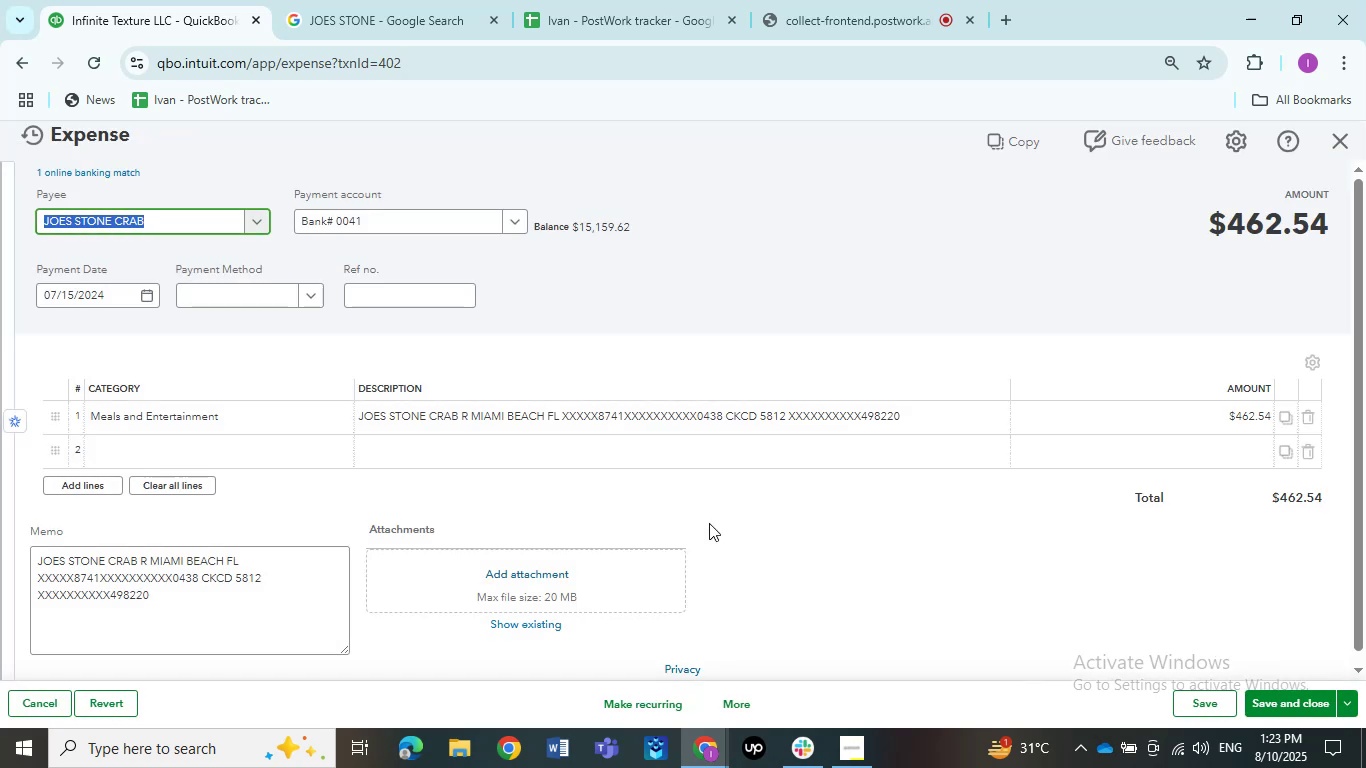 
left_click([709, 523])
 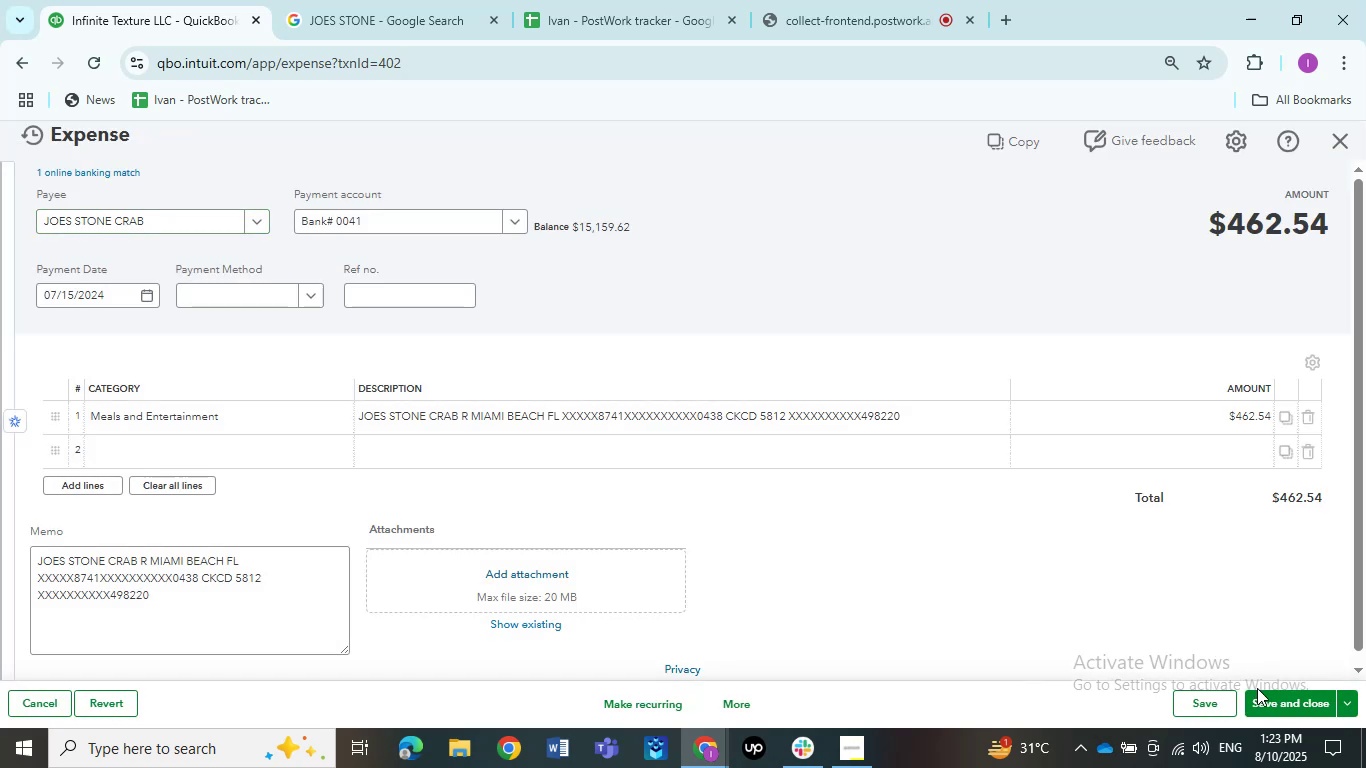 
left_click([1261, 695])
 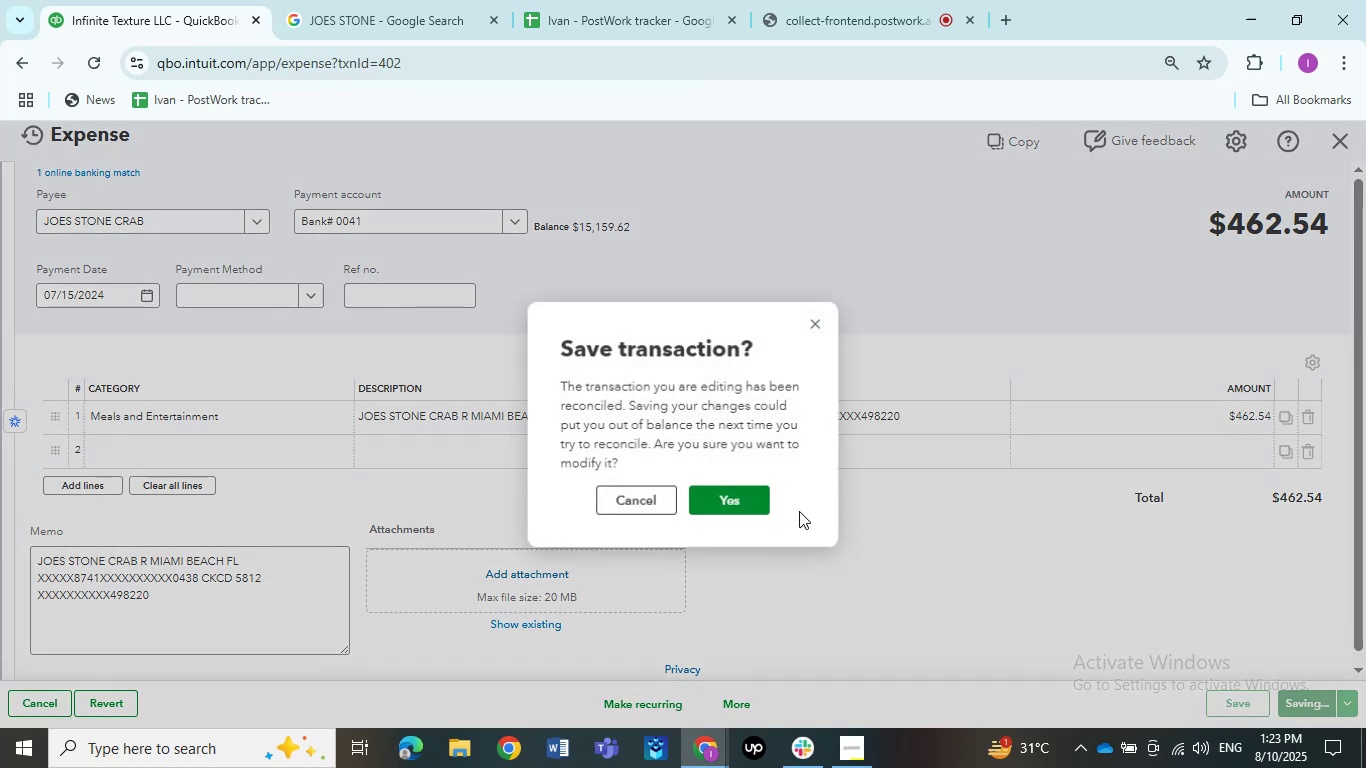 
left_click([721, 498])
 